 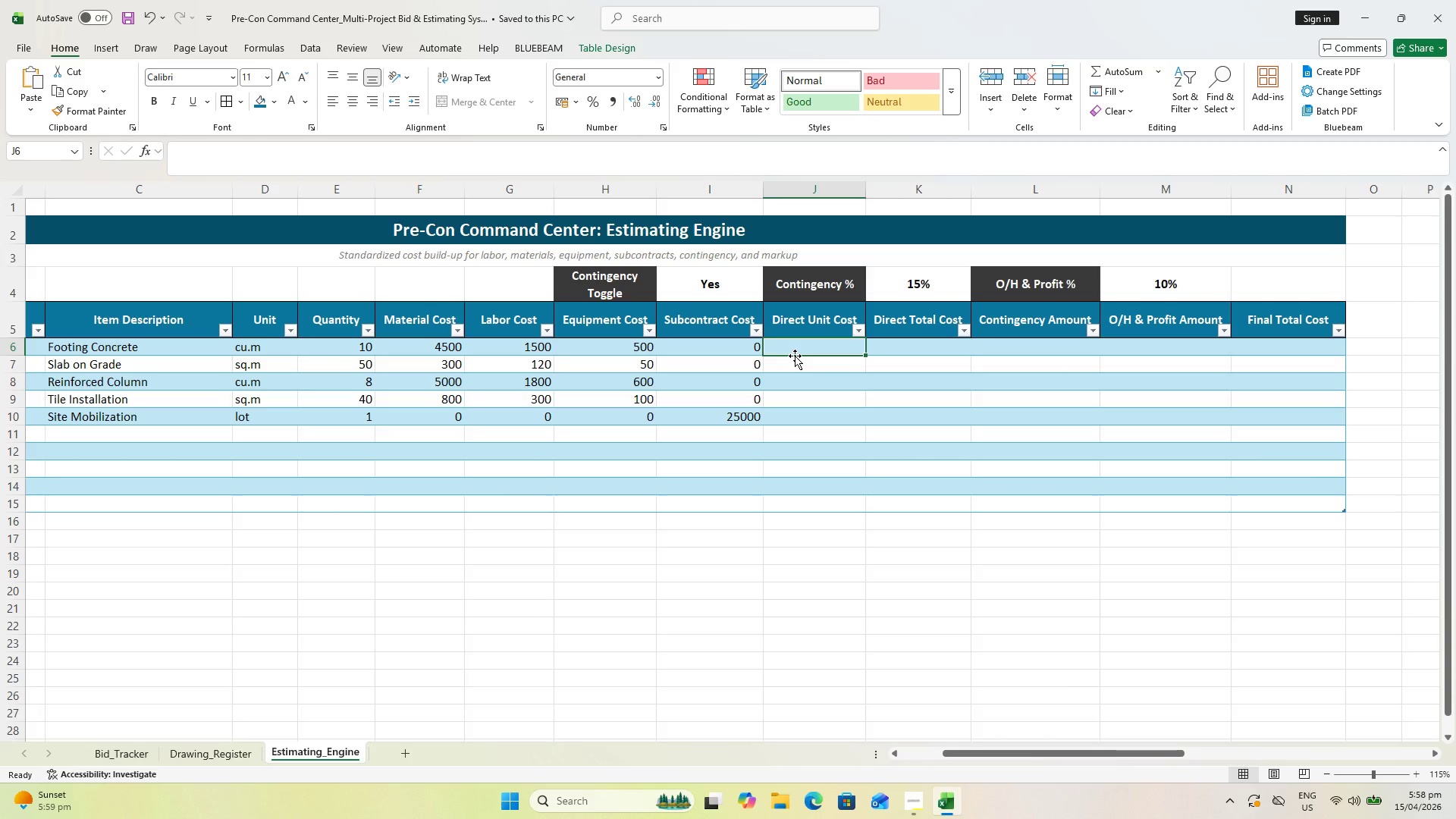 
type(=SUm)
key(Backspace)
type(,M)
key(Backspace)
key(Backspace)
type(M()
 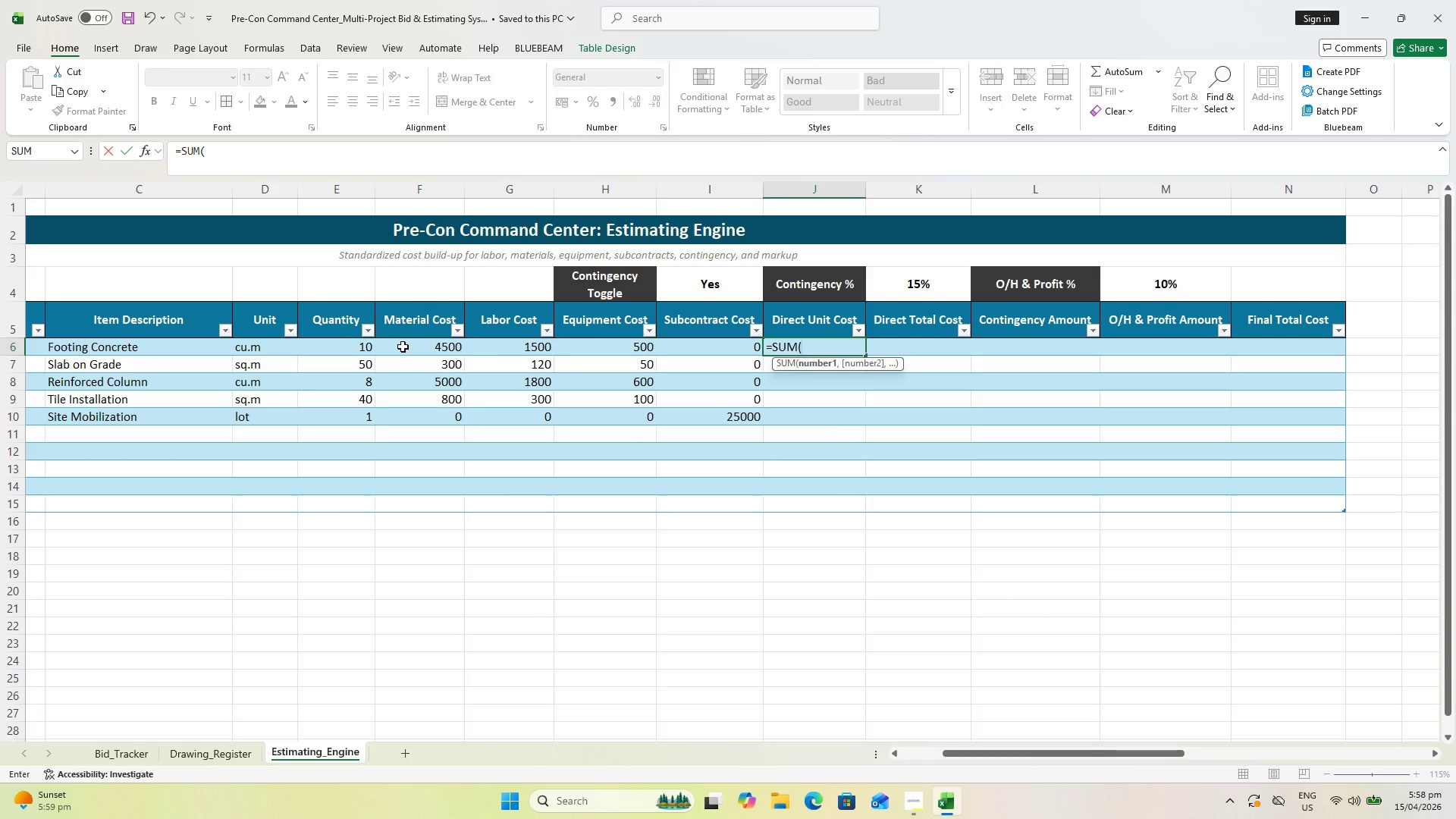 
wait(6.29)
 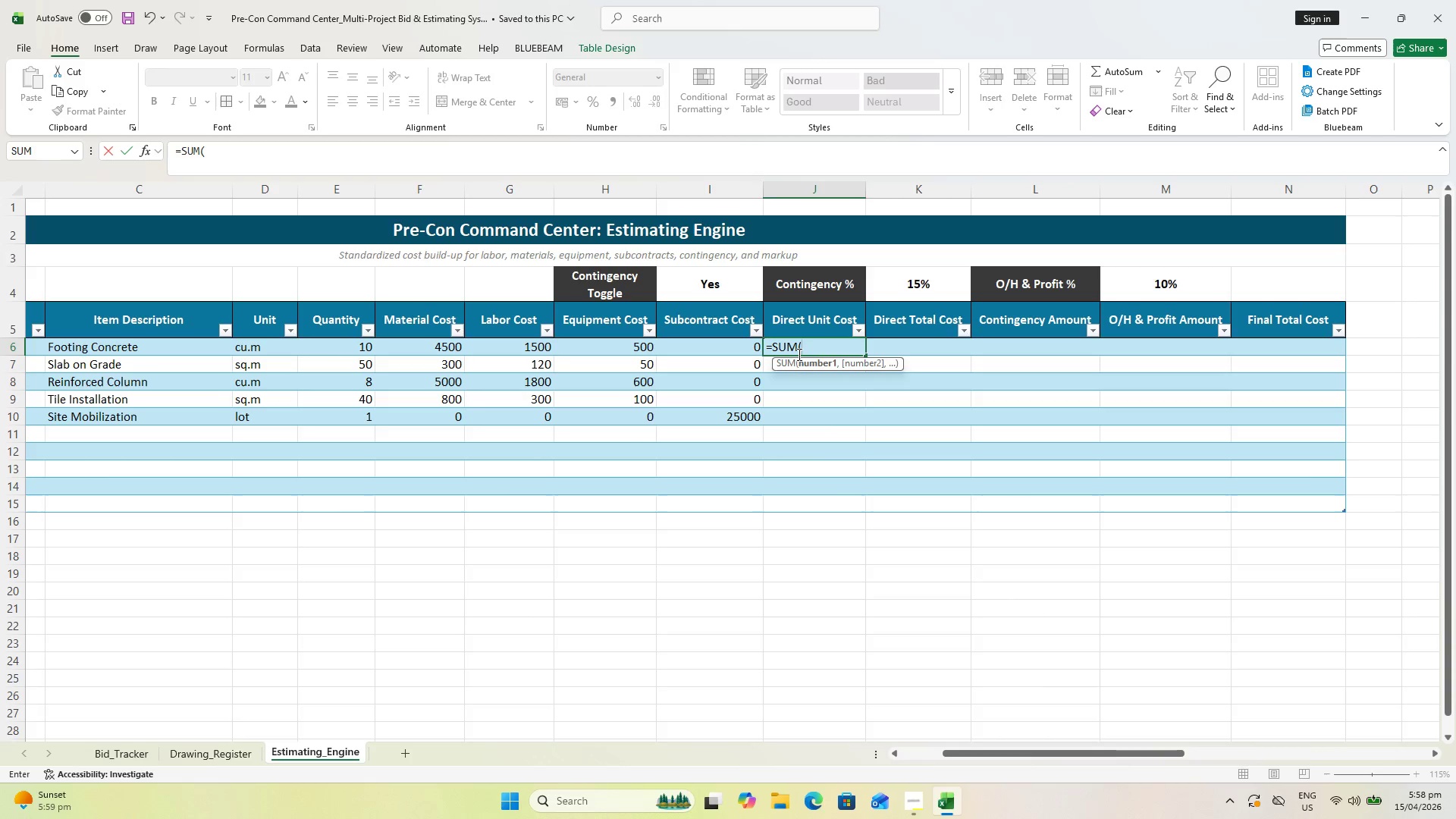 
mouse_move([422, 338])
 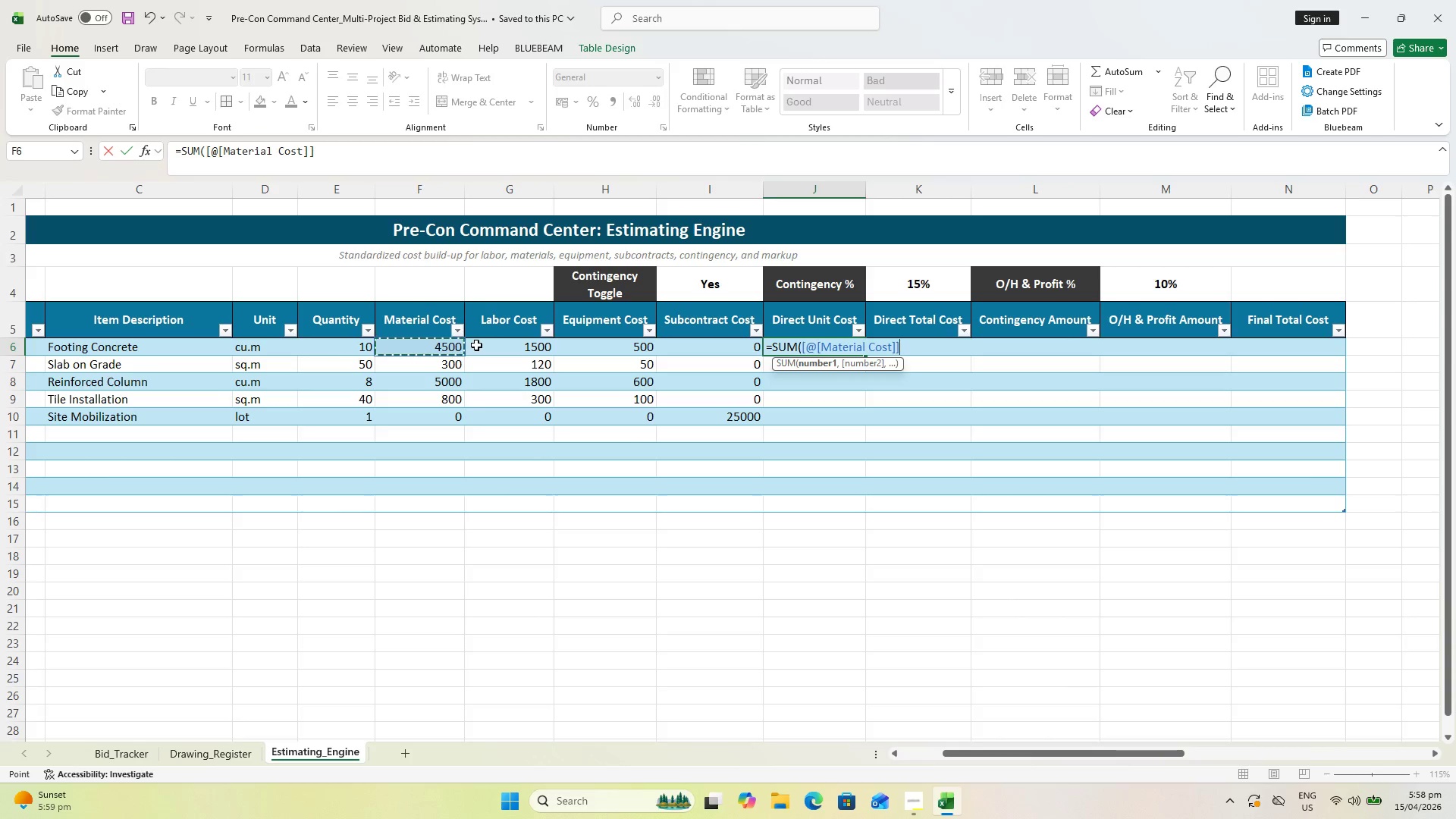 
left_click_drag(start_coordinate=[447, 347], to_coordinate=[681, 344])
 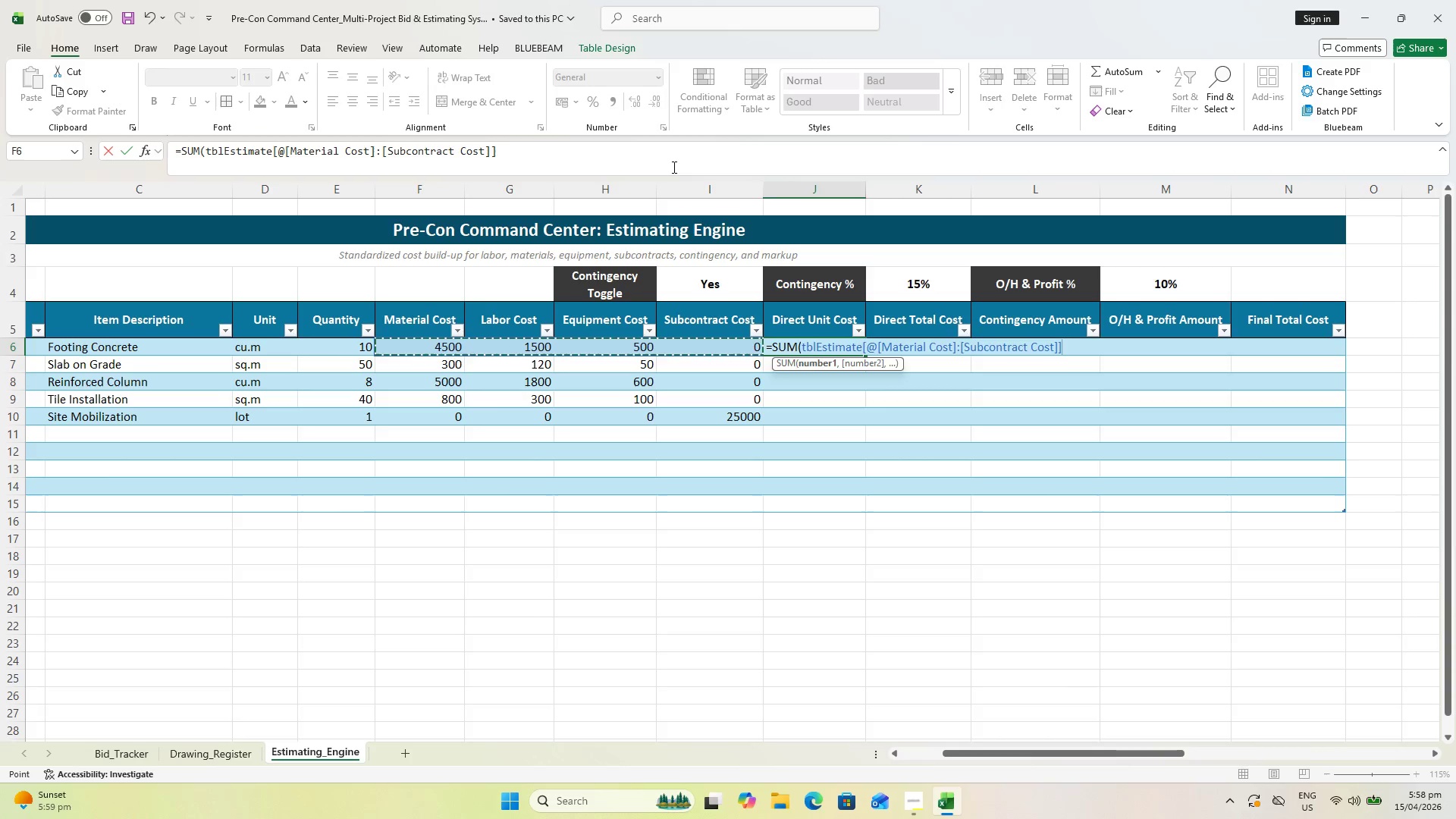 
left_click([661, 157])
 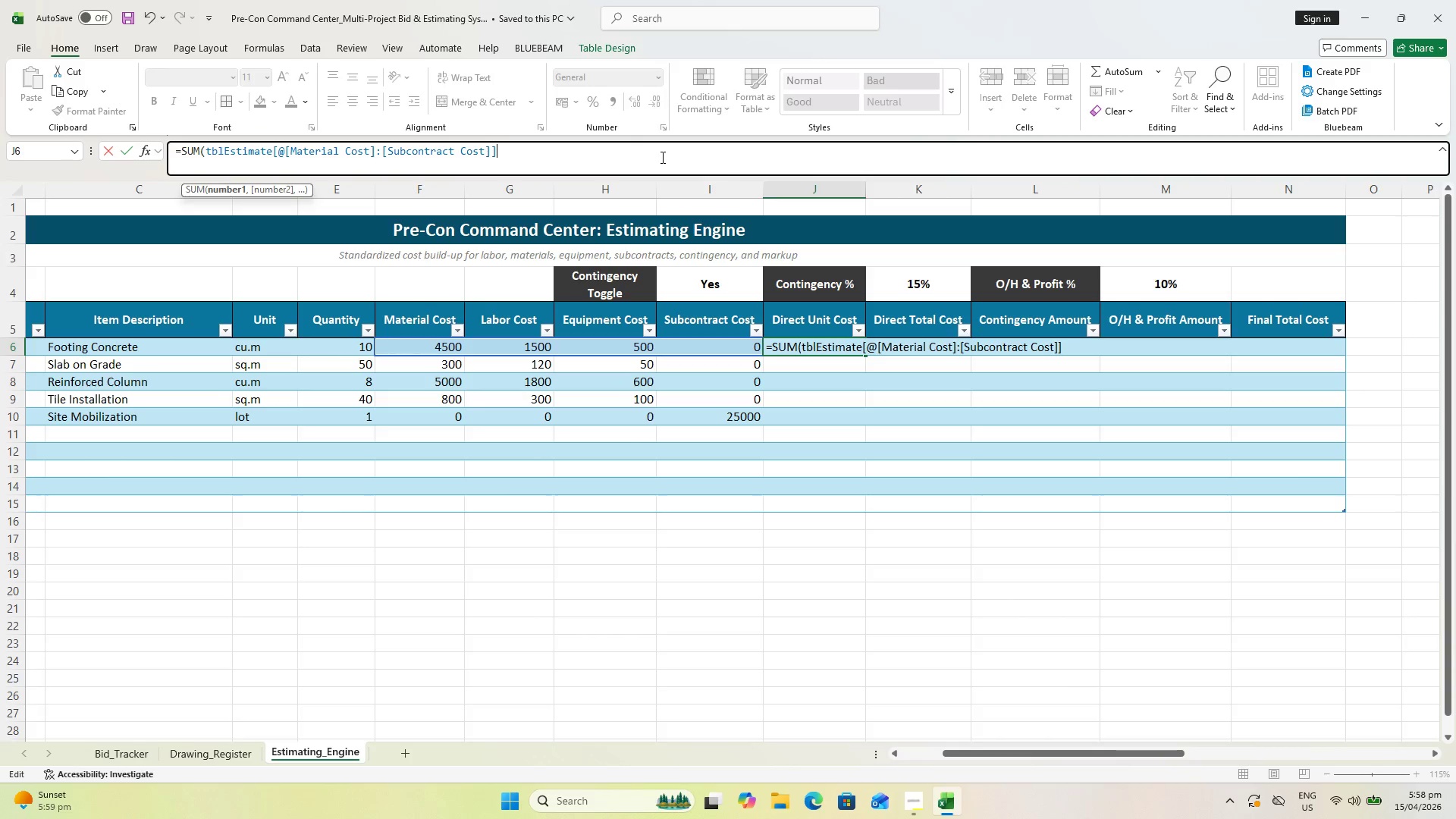 
key(Shift+0)
 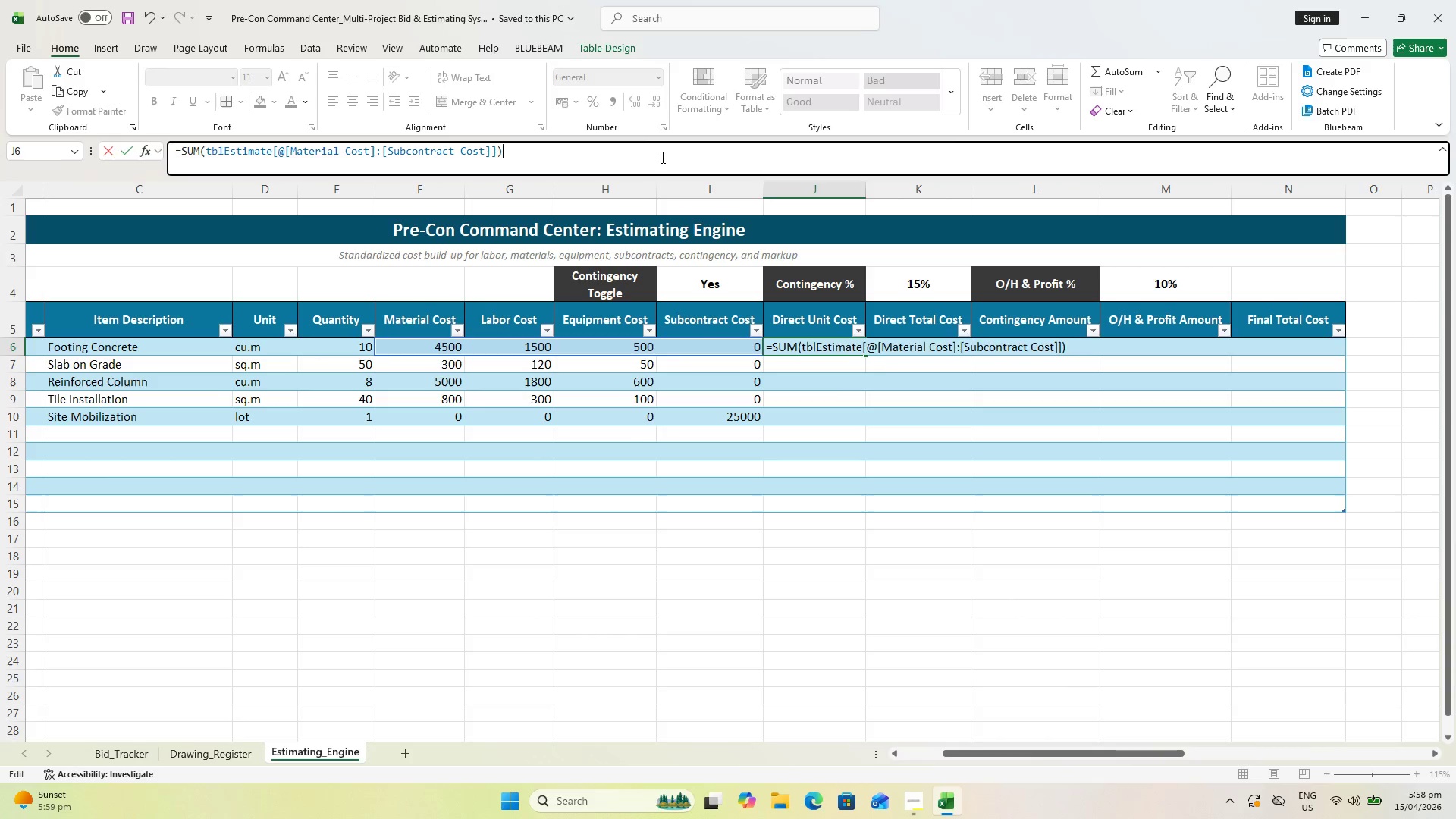 
key(Enter)
 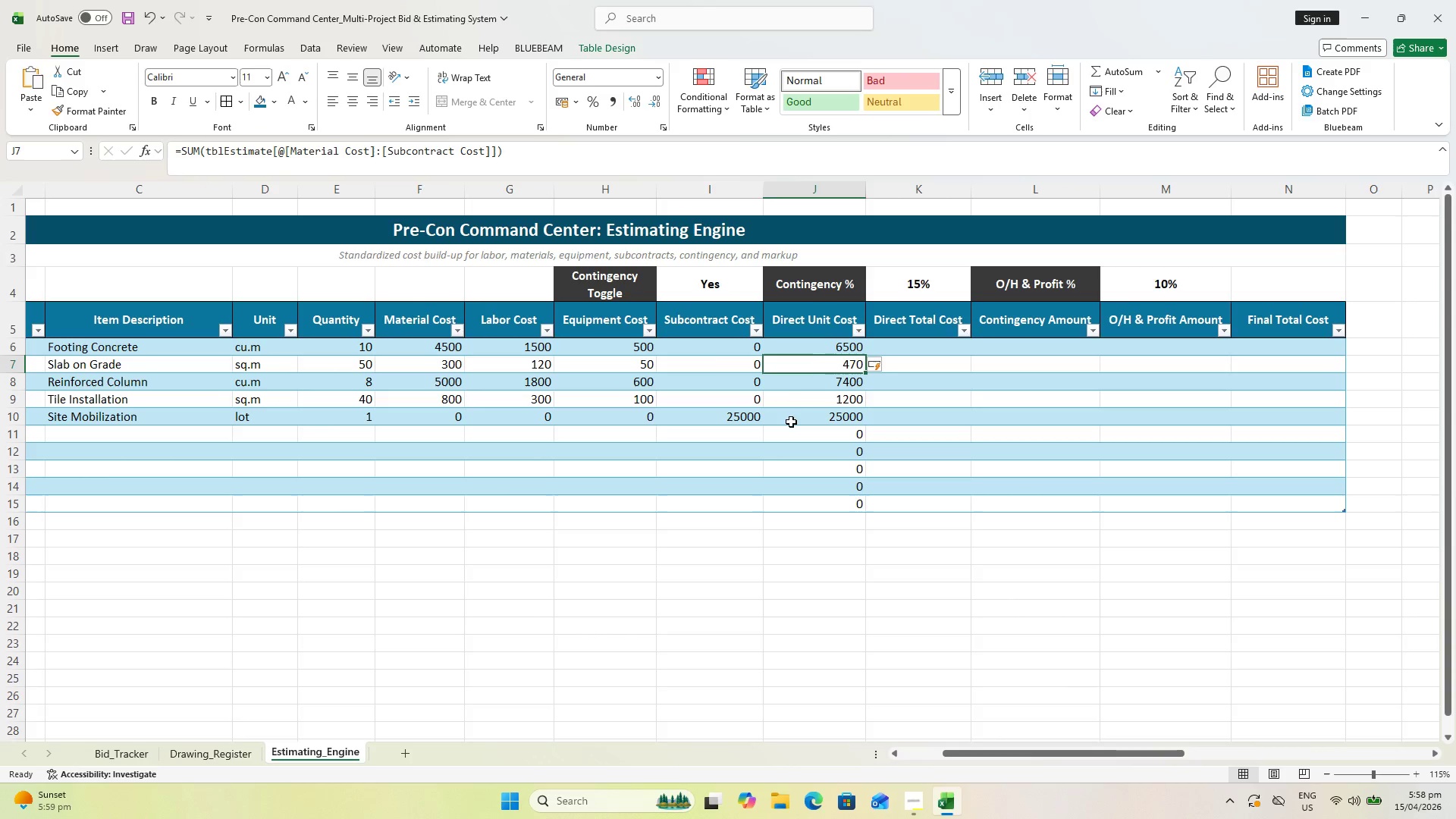 
left_click([819, 350])
 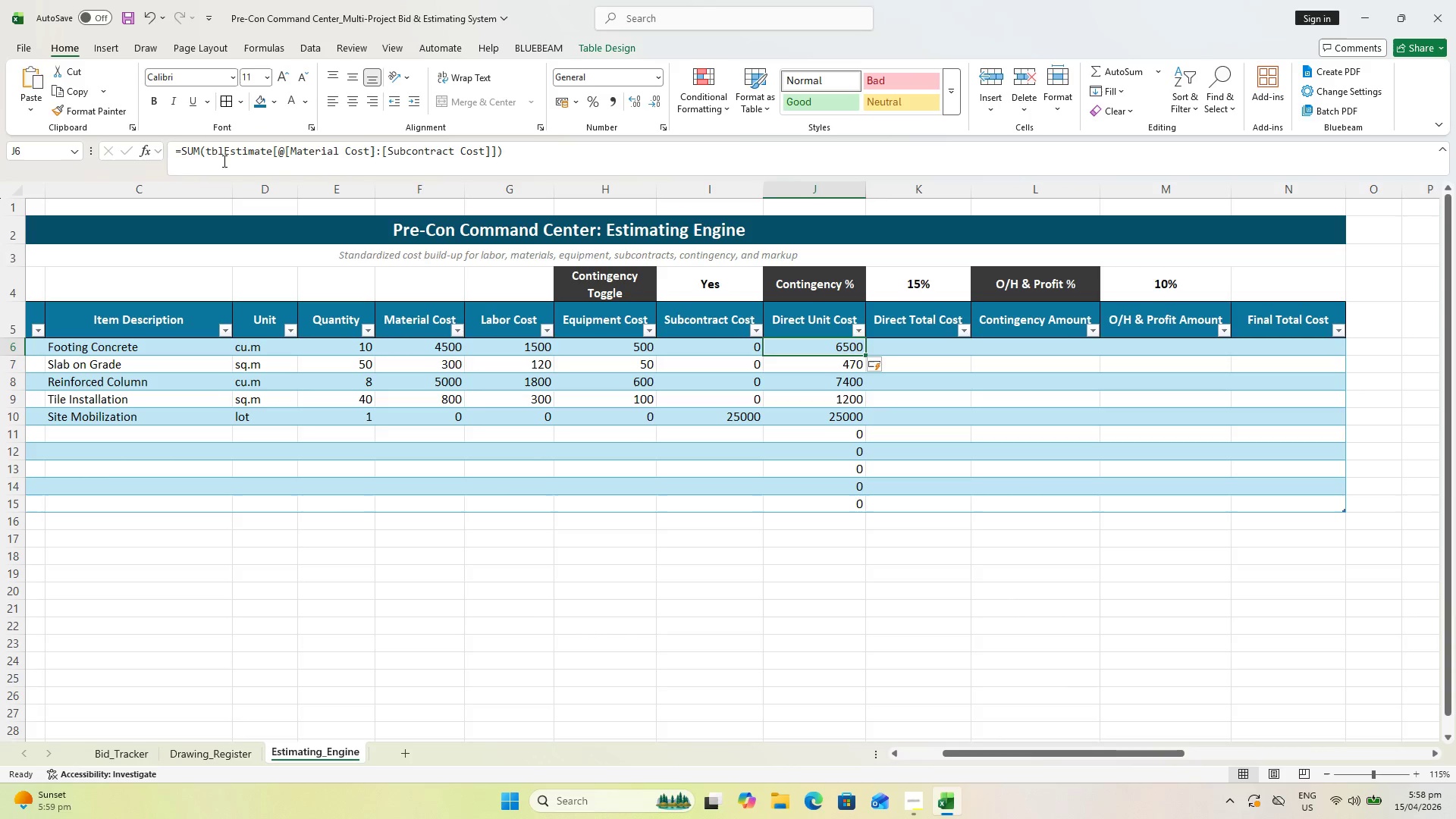 
left_click([181, 149])
 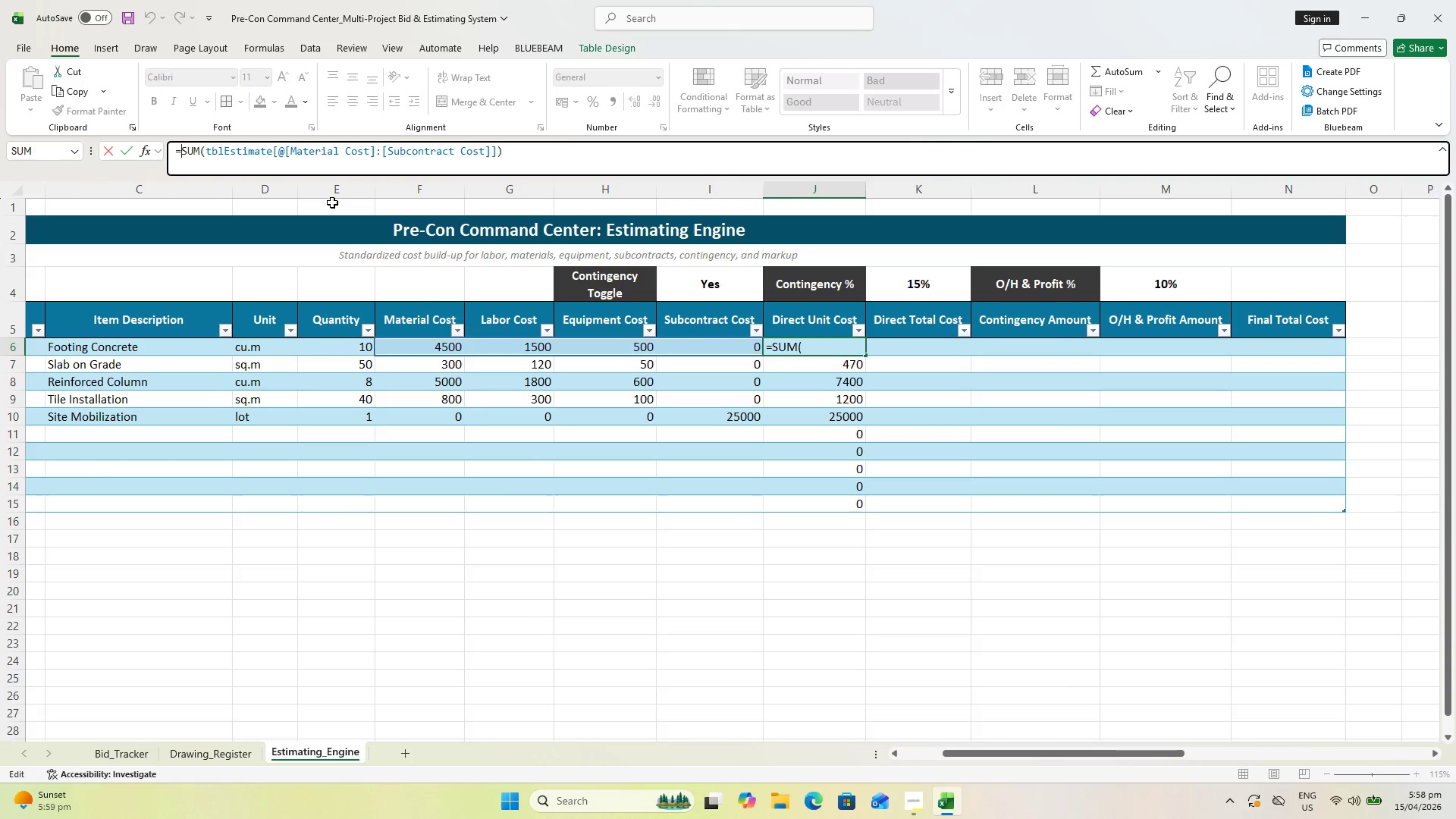 
type(IF()
 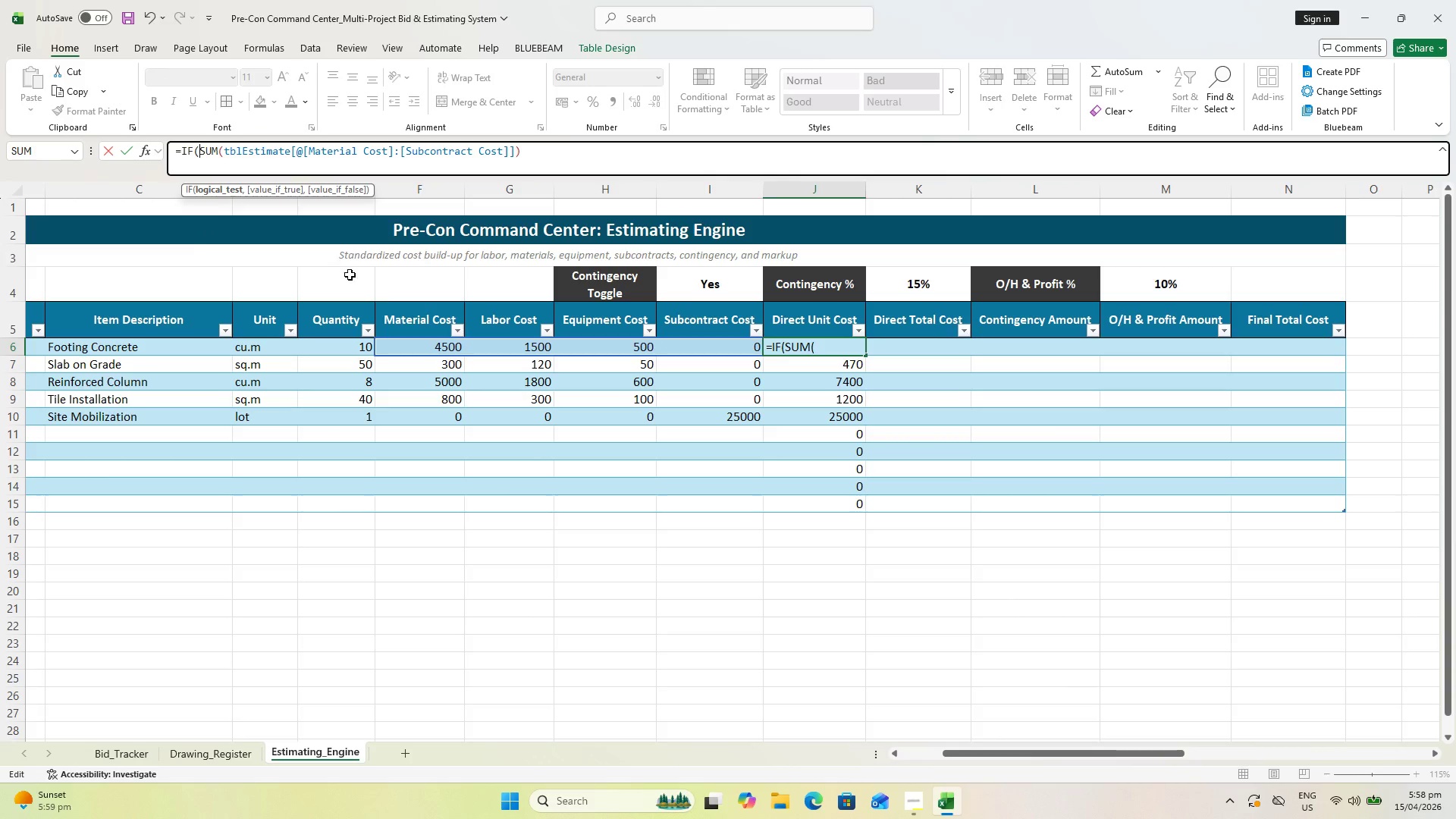 
wait(8.08)
 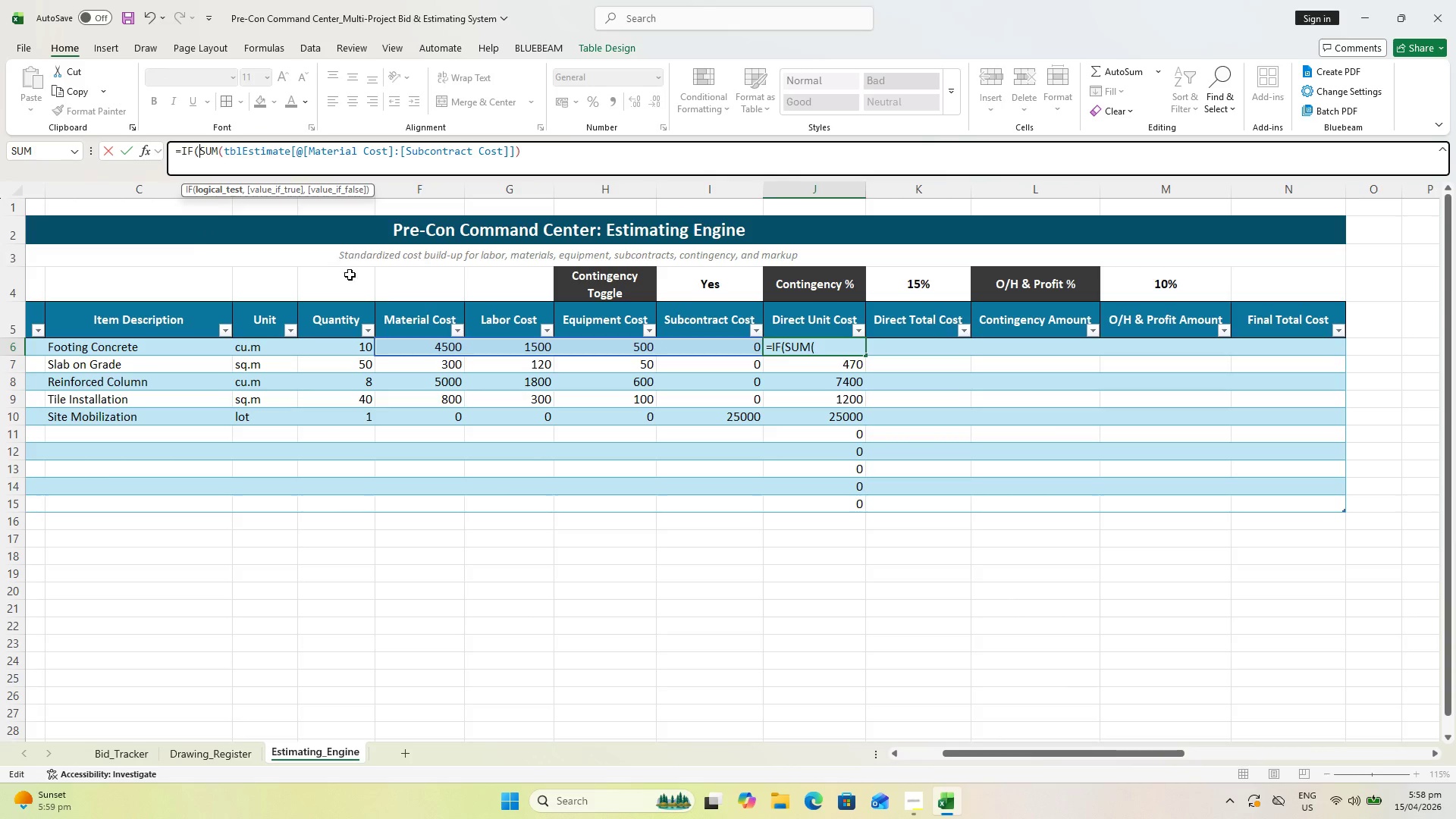 
left_click_drag(start_coordinate=[428, 347], to_coordinate=[712, 349])
 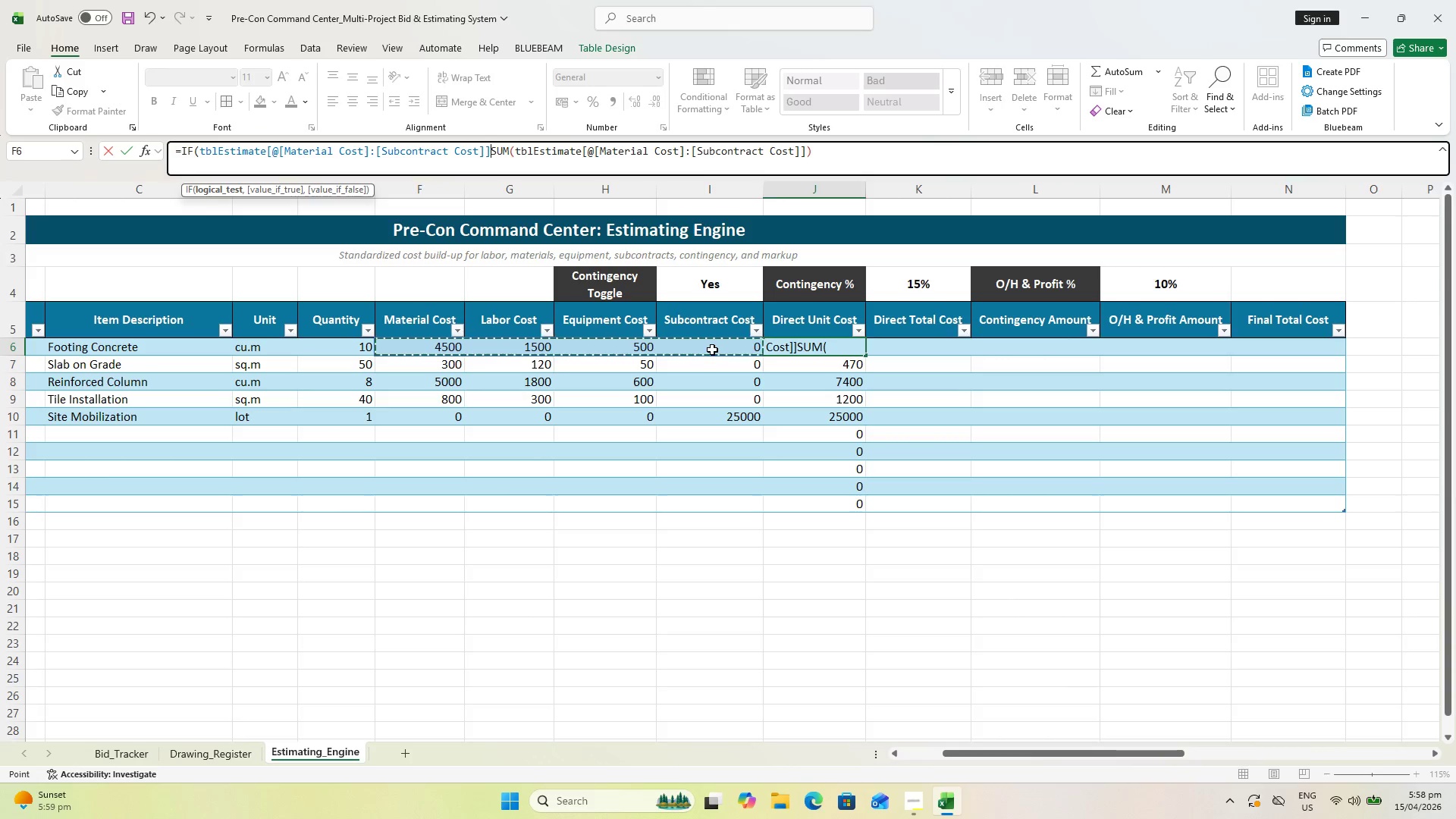 
key(Comma)
 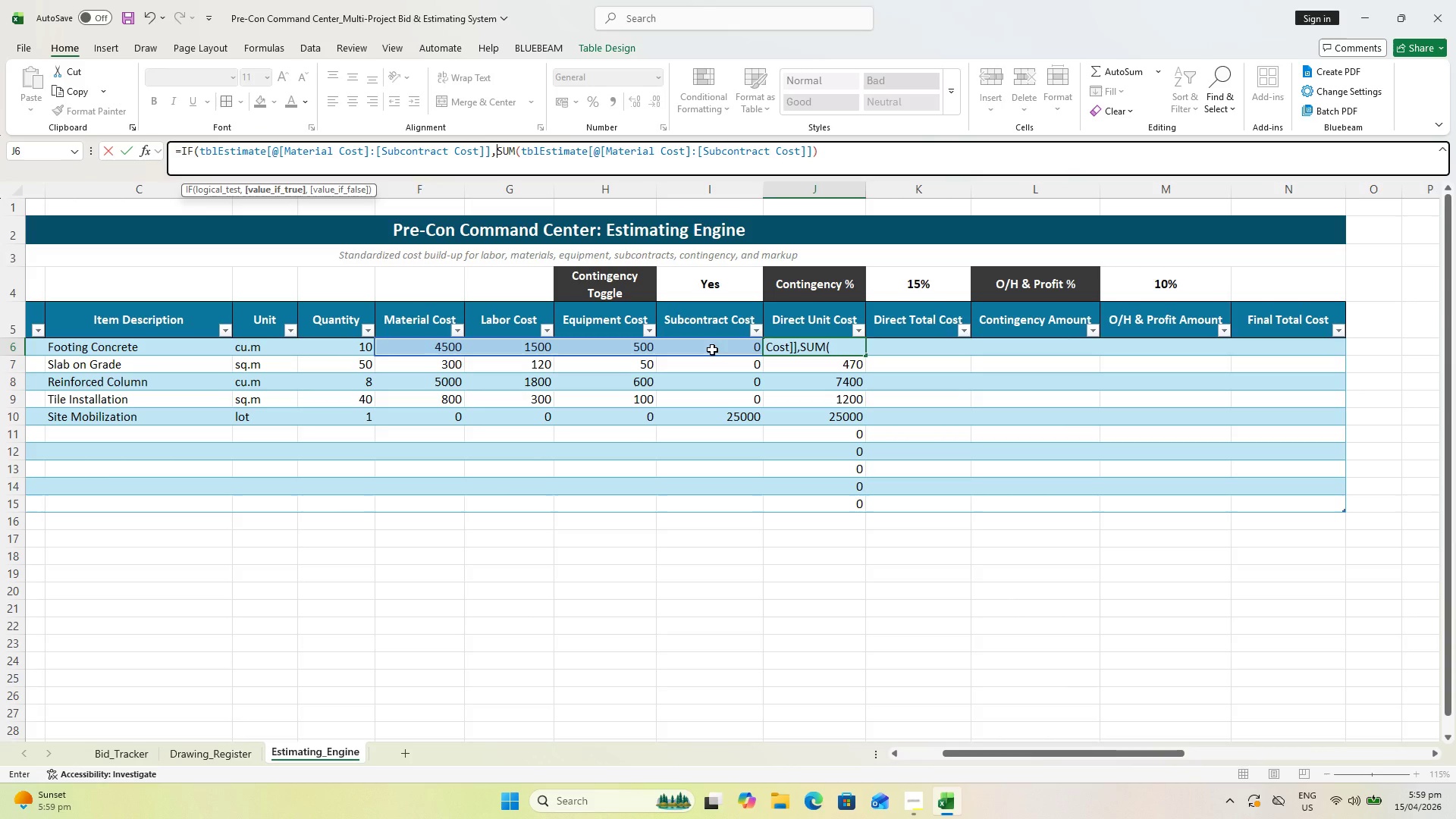 
key(Backspace)
 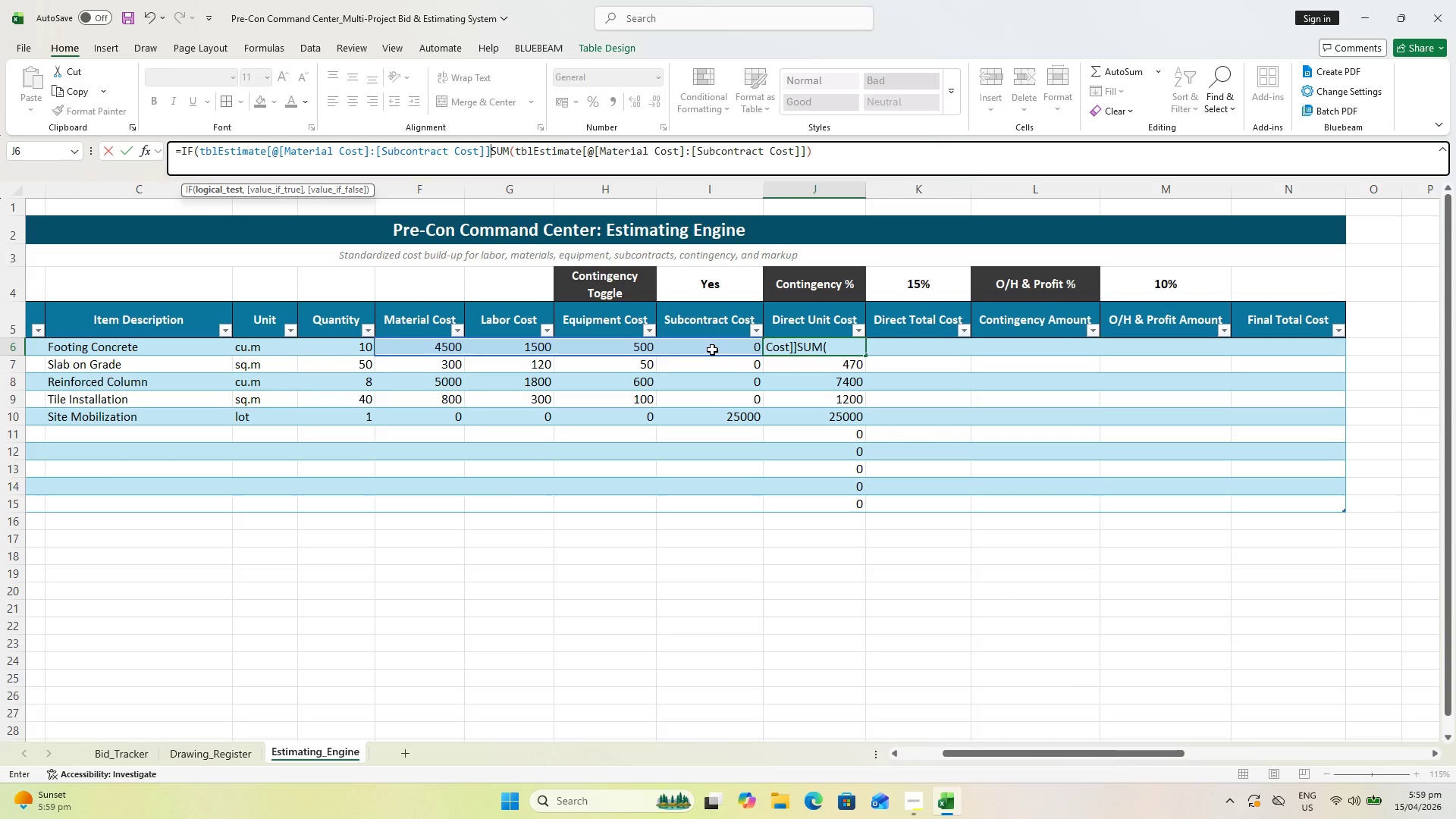 
key(Comma)
 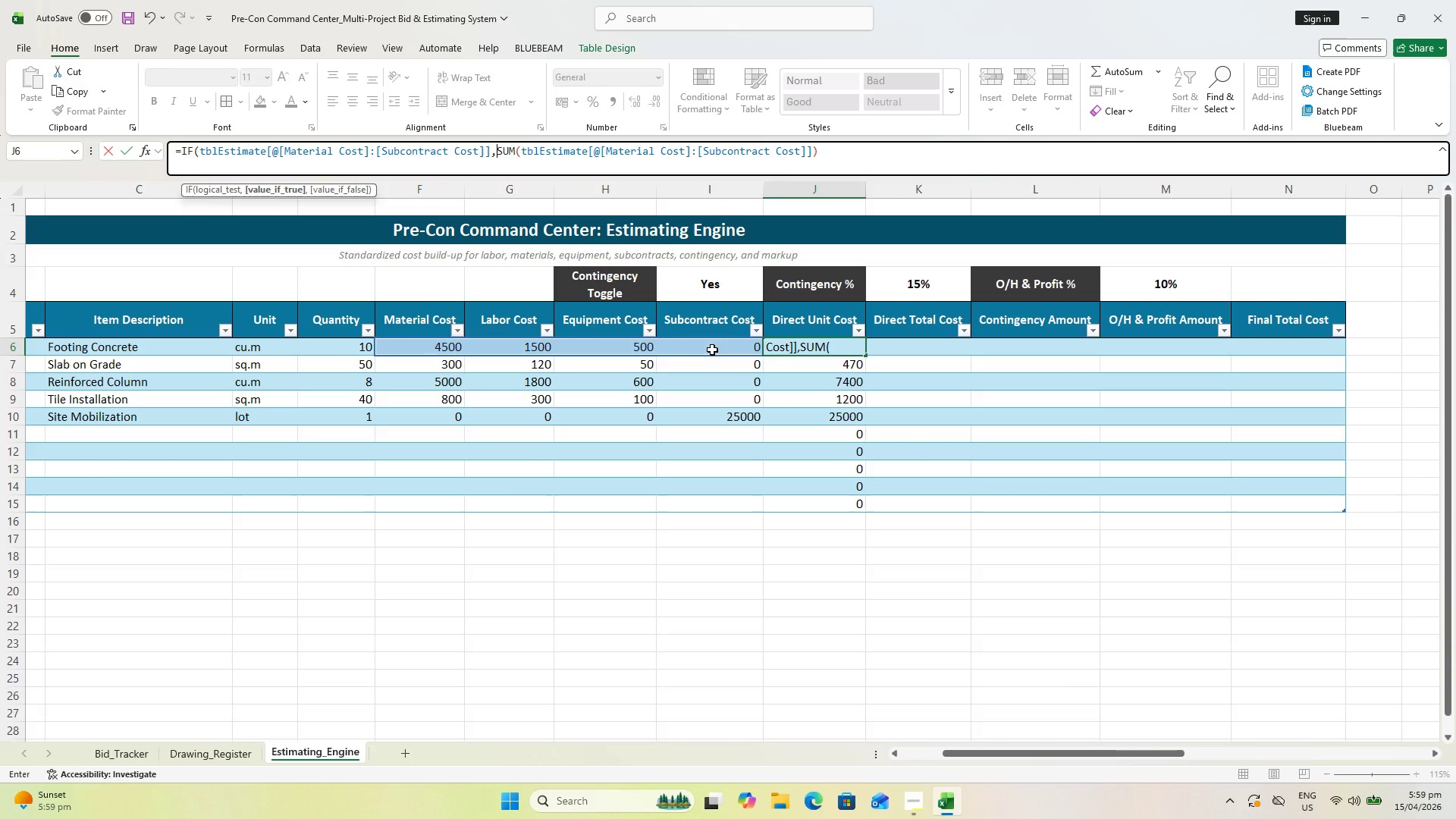 
key(Shift+Quote)
 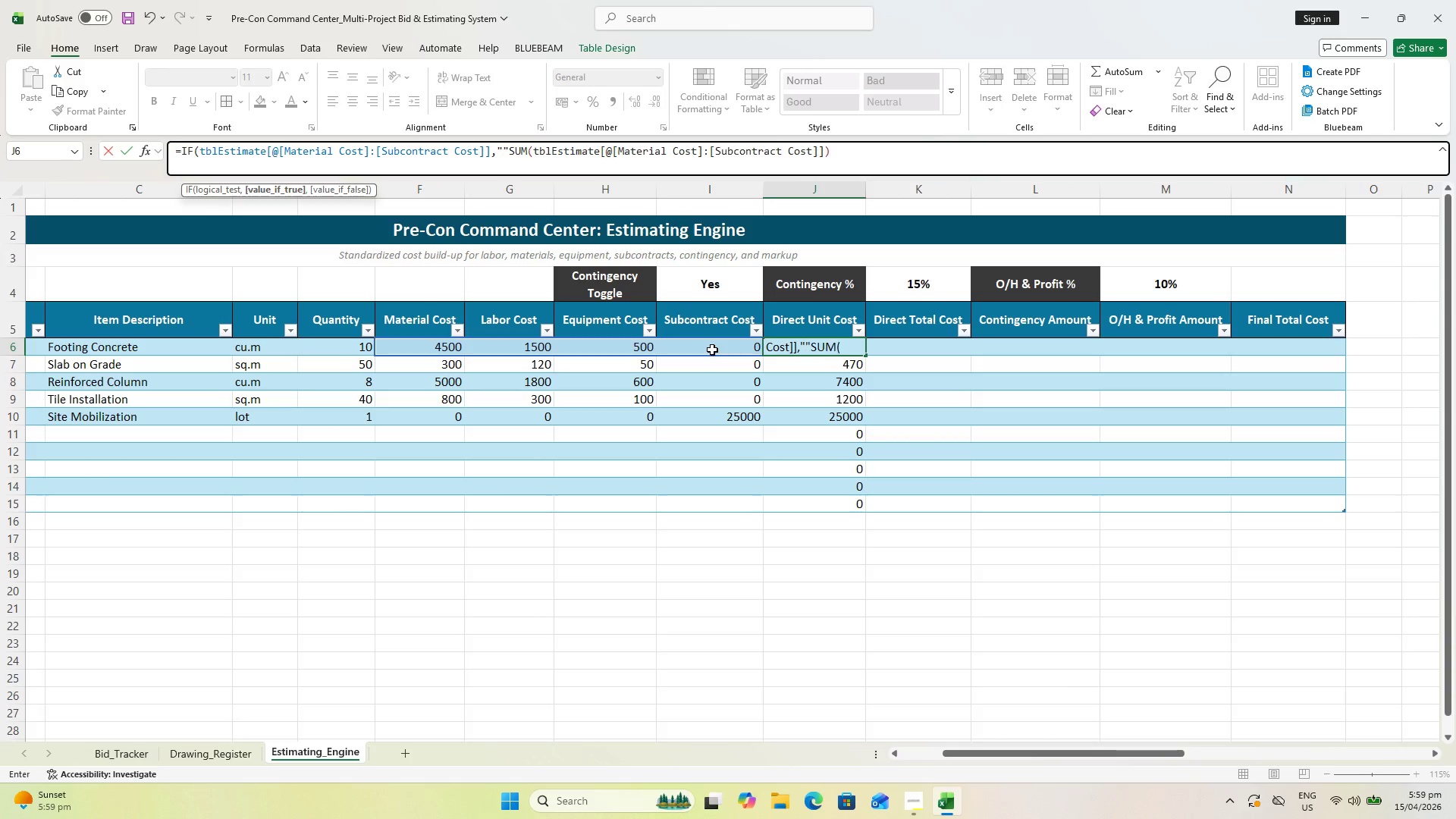 
key(Shift+Quote)
 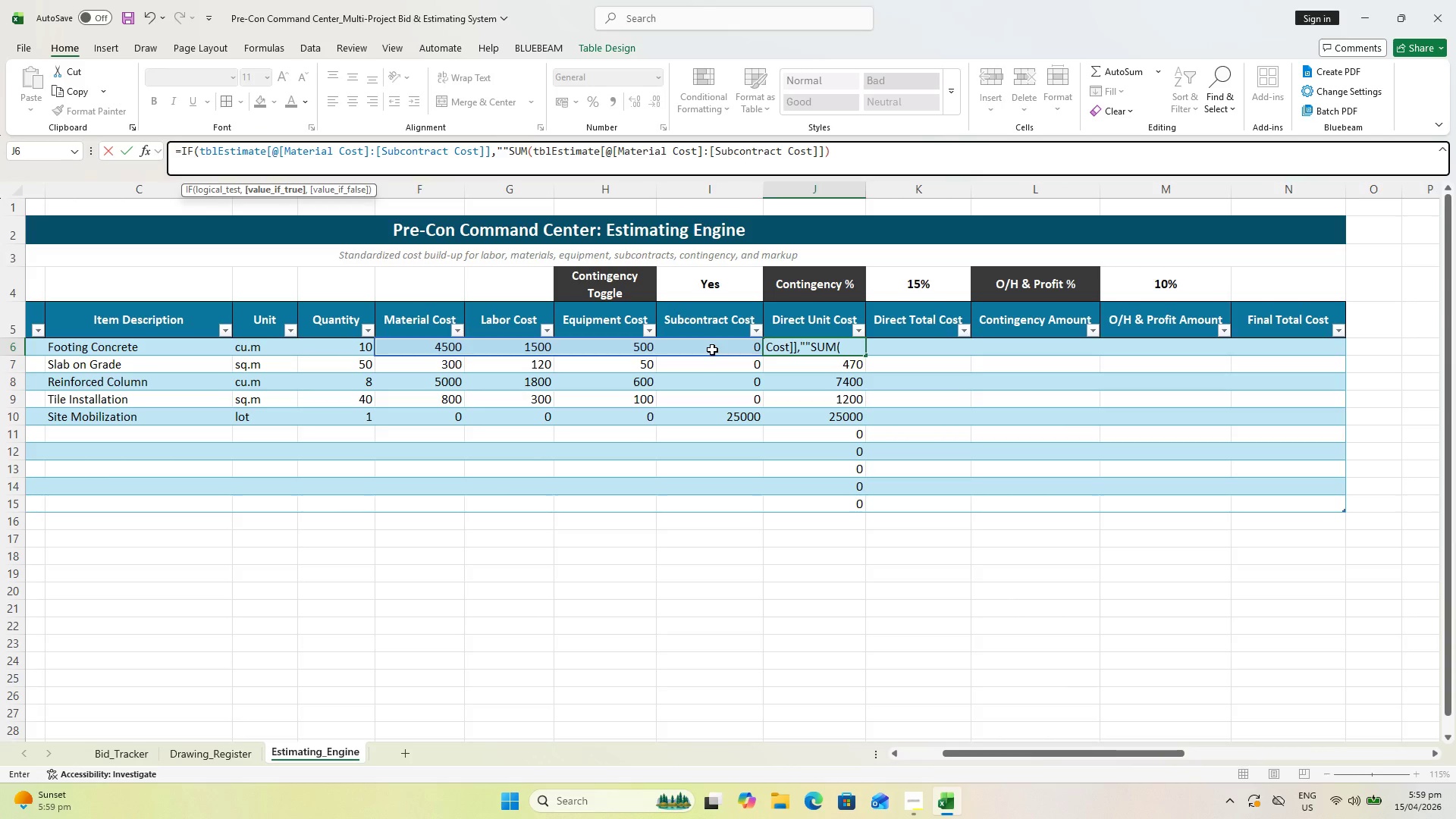 
key(Comma)
 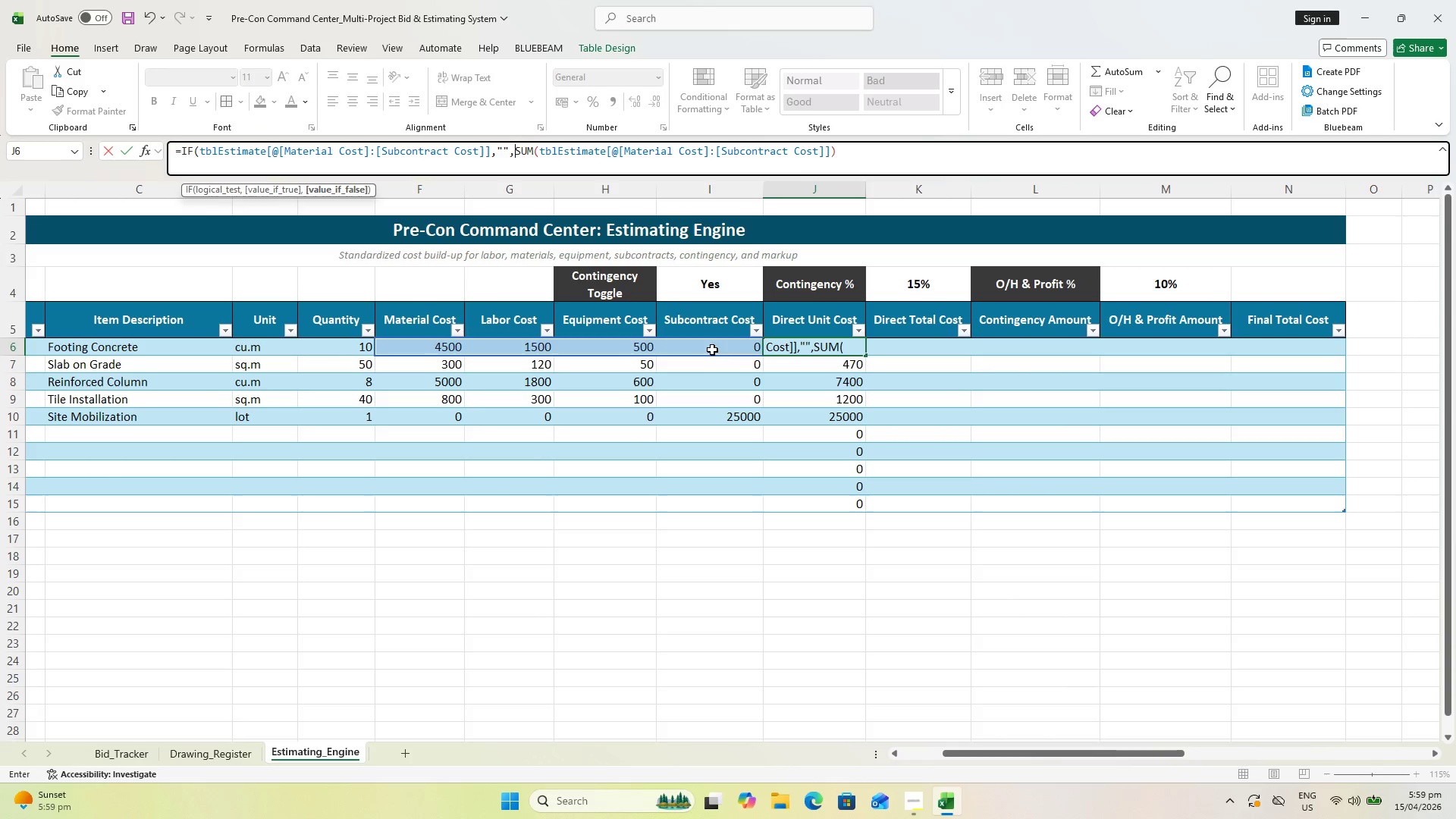 
key(Shift+Quote)
 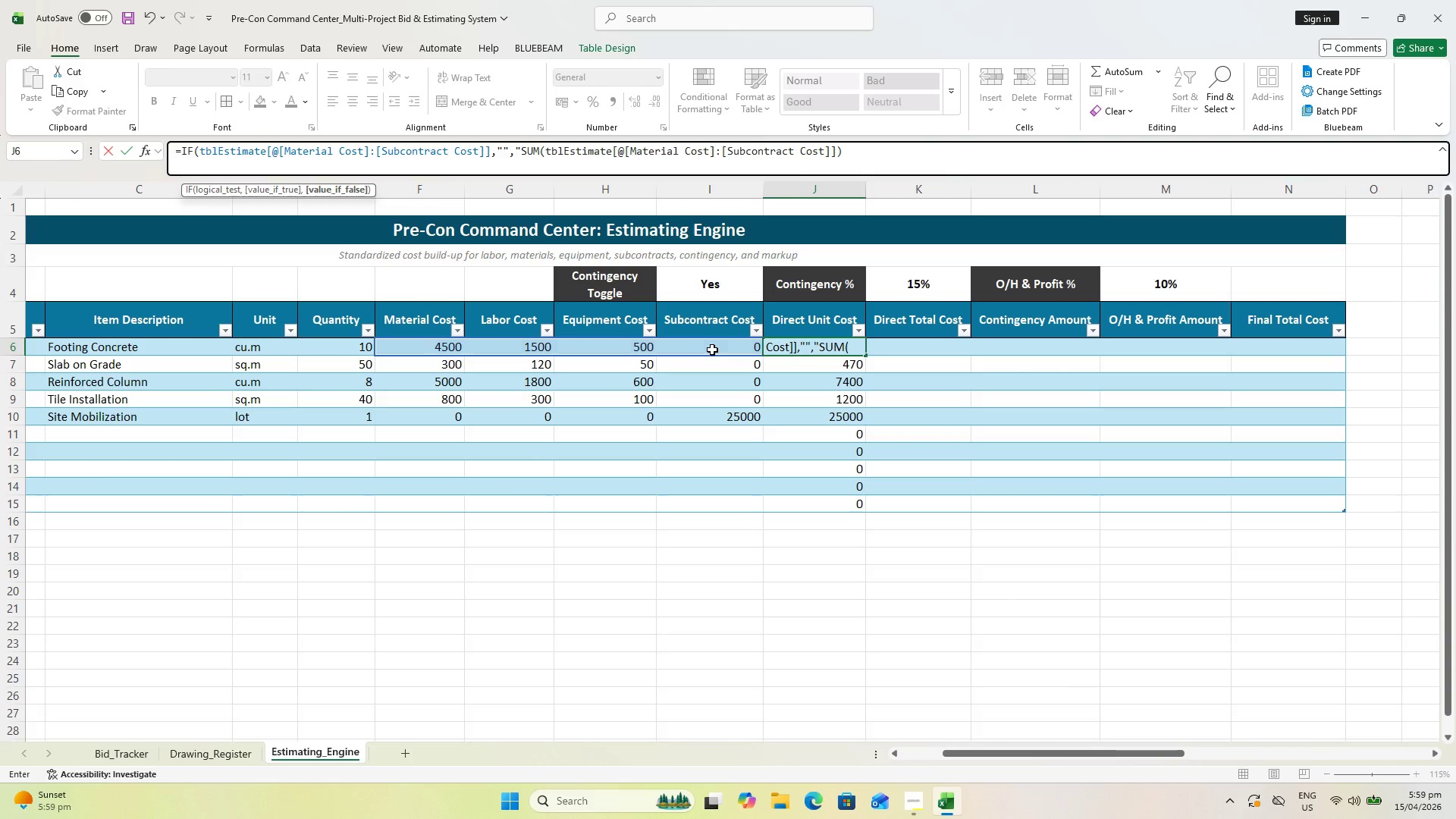 
key(Shift+Quote)
 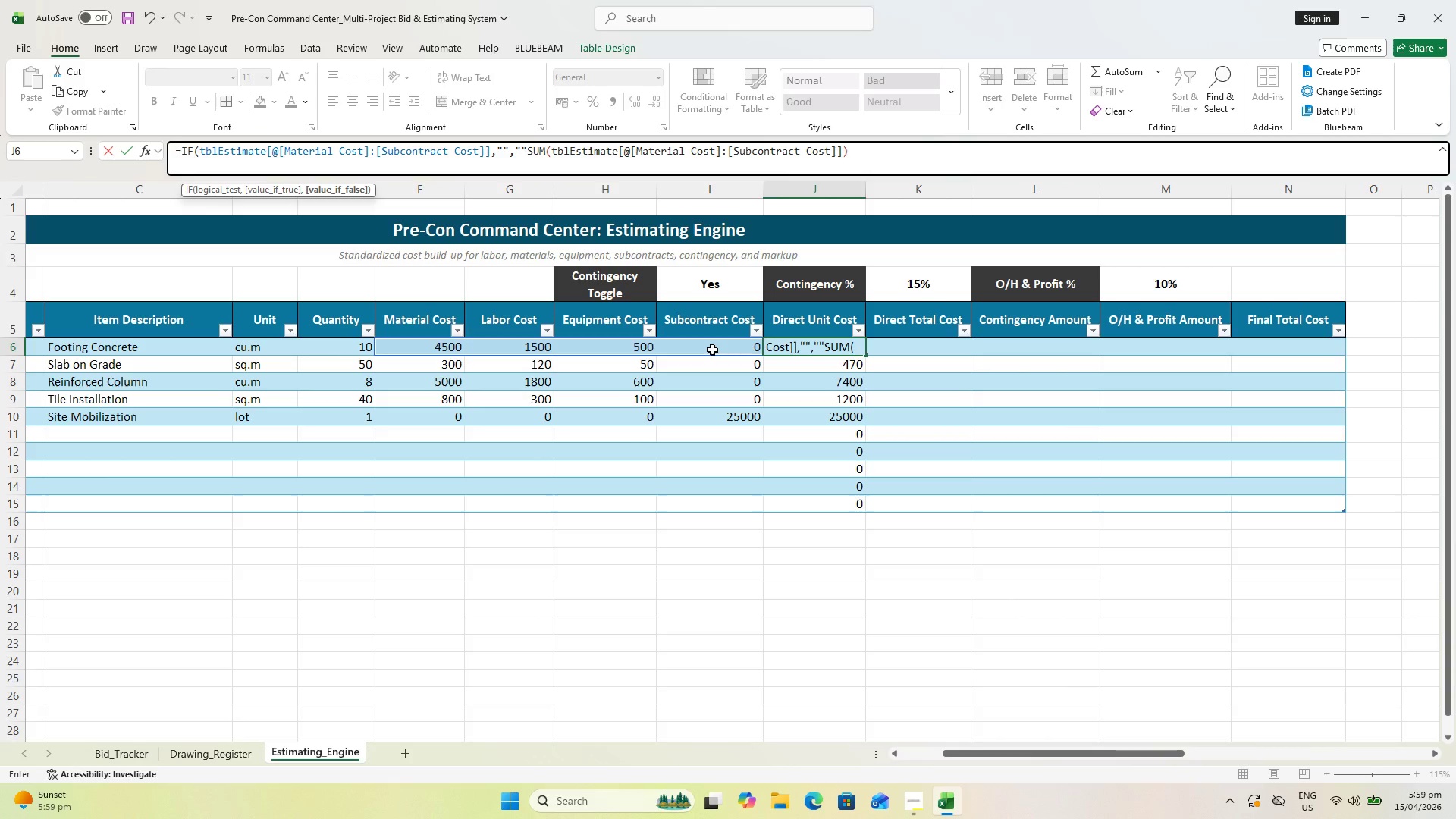 
key(Comma)
 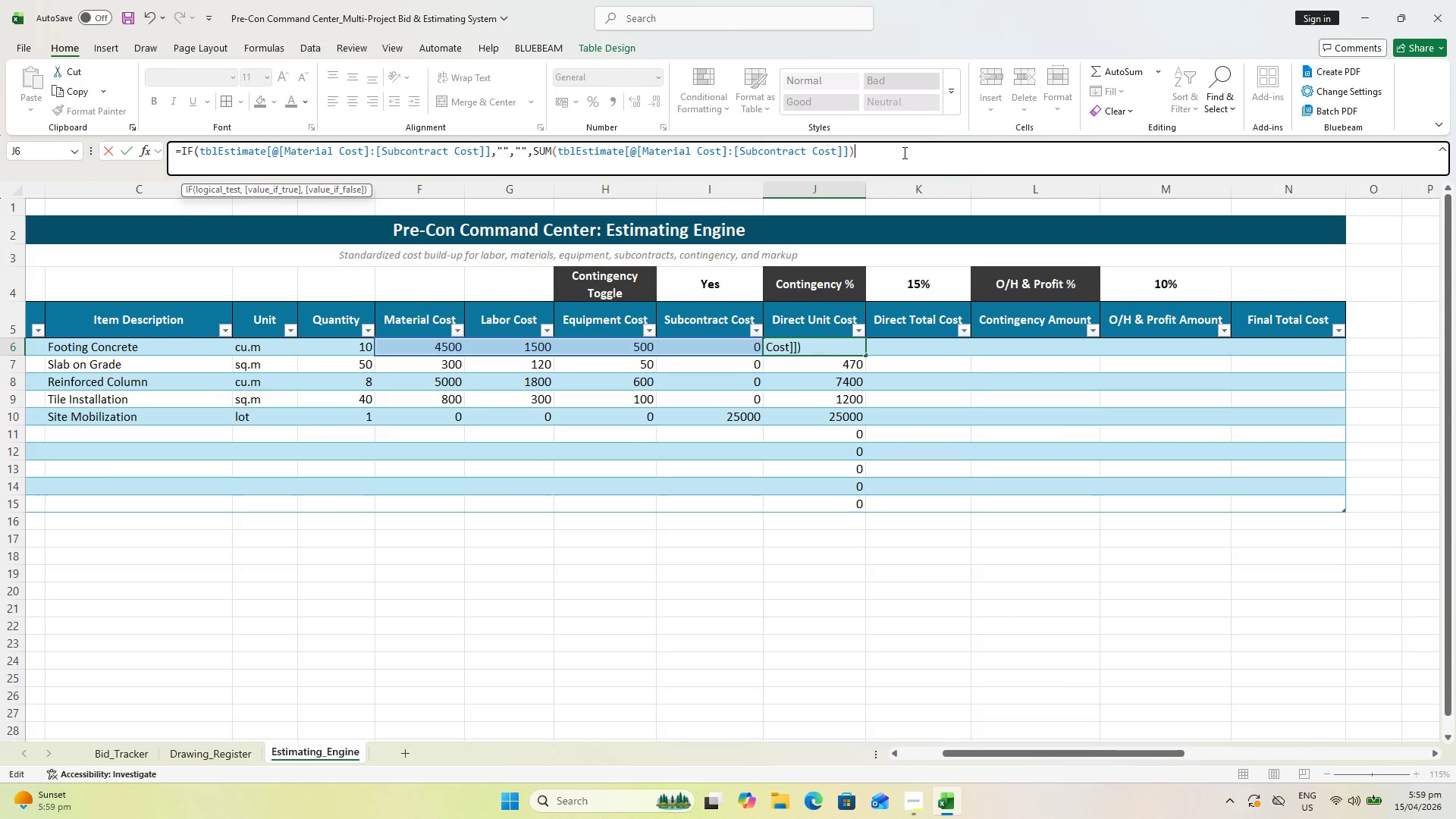 
wait(5.89)
 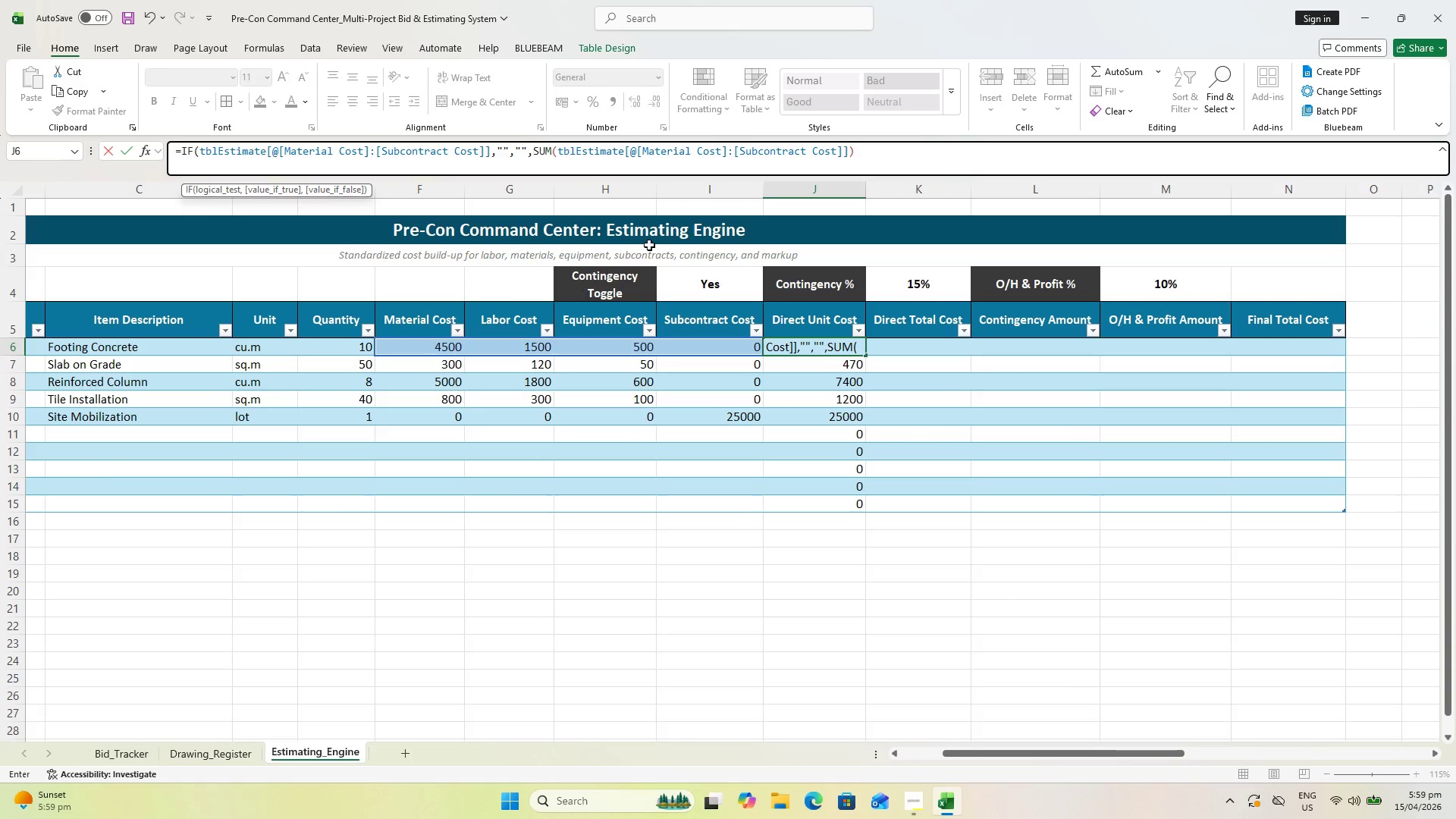 
key(Shift+ShiftLeft)
 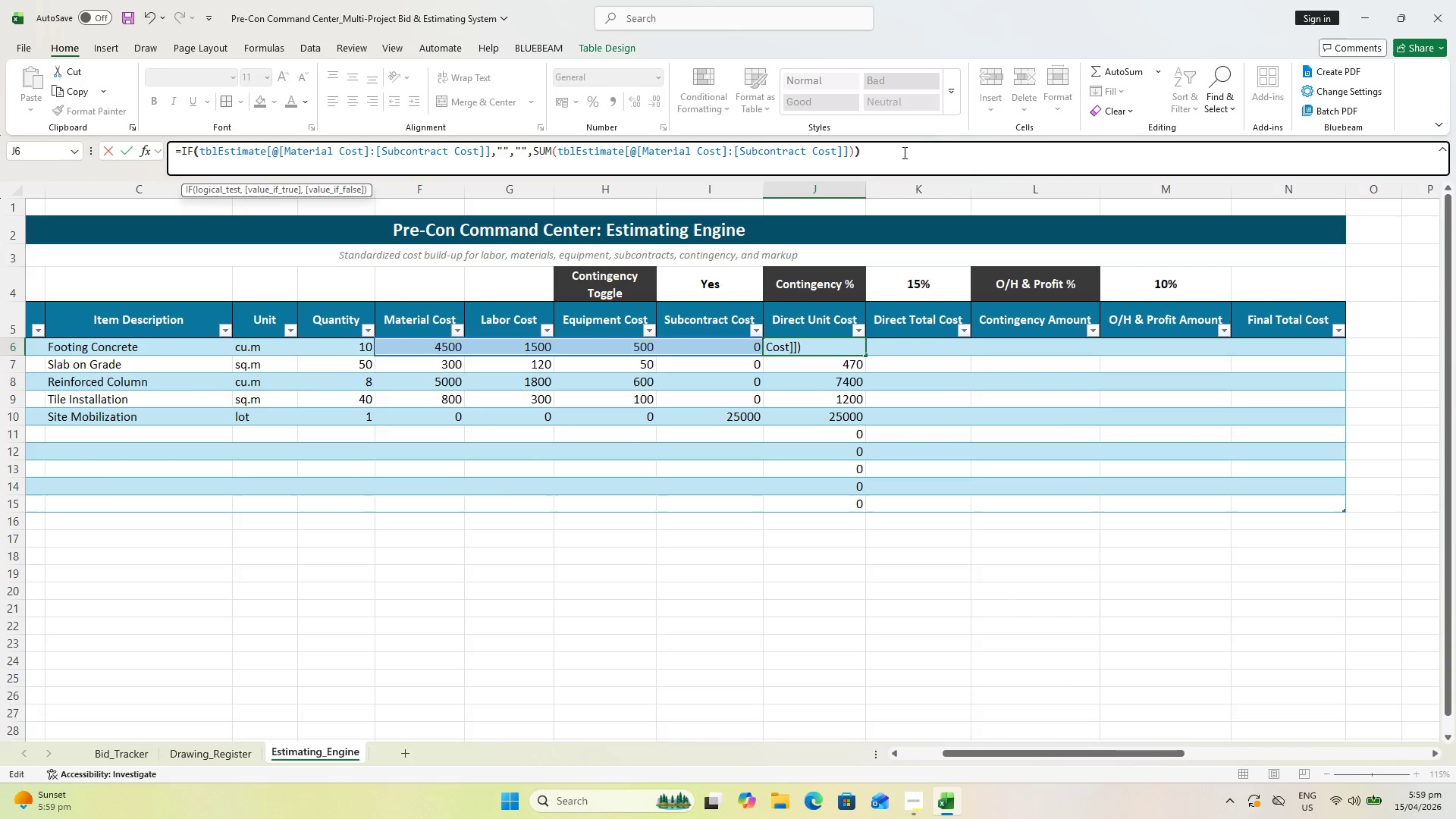 
key(Shift+0)
 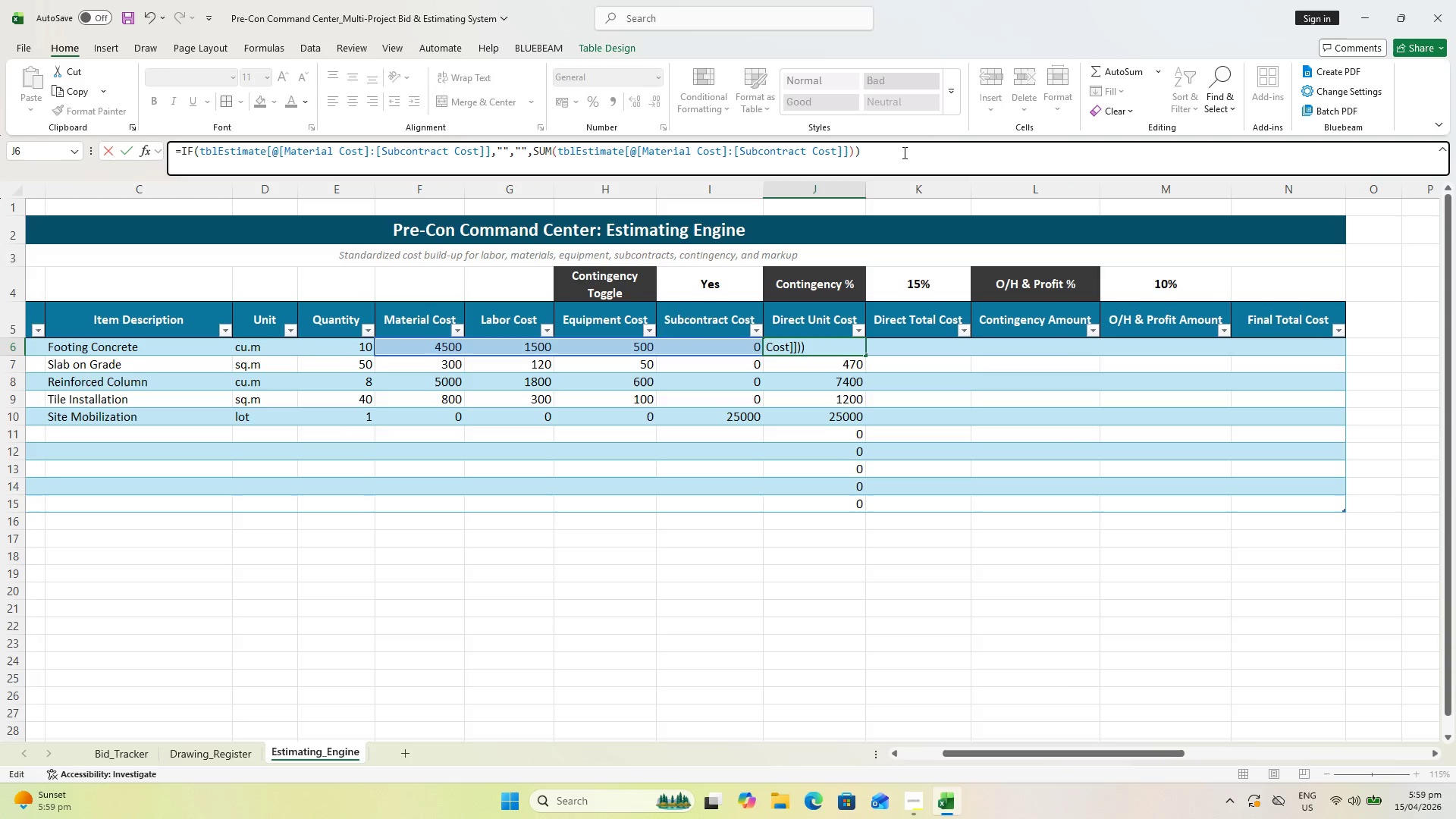 
key(Enter)
 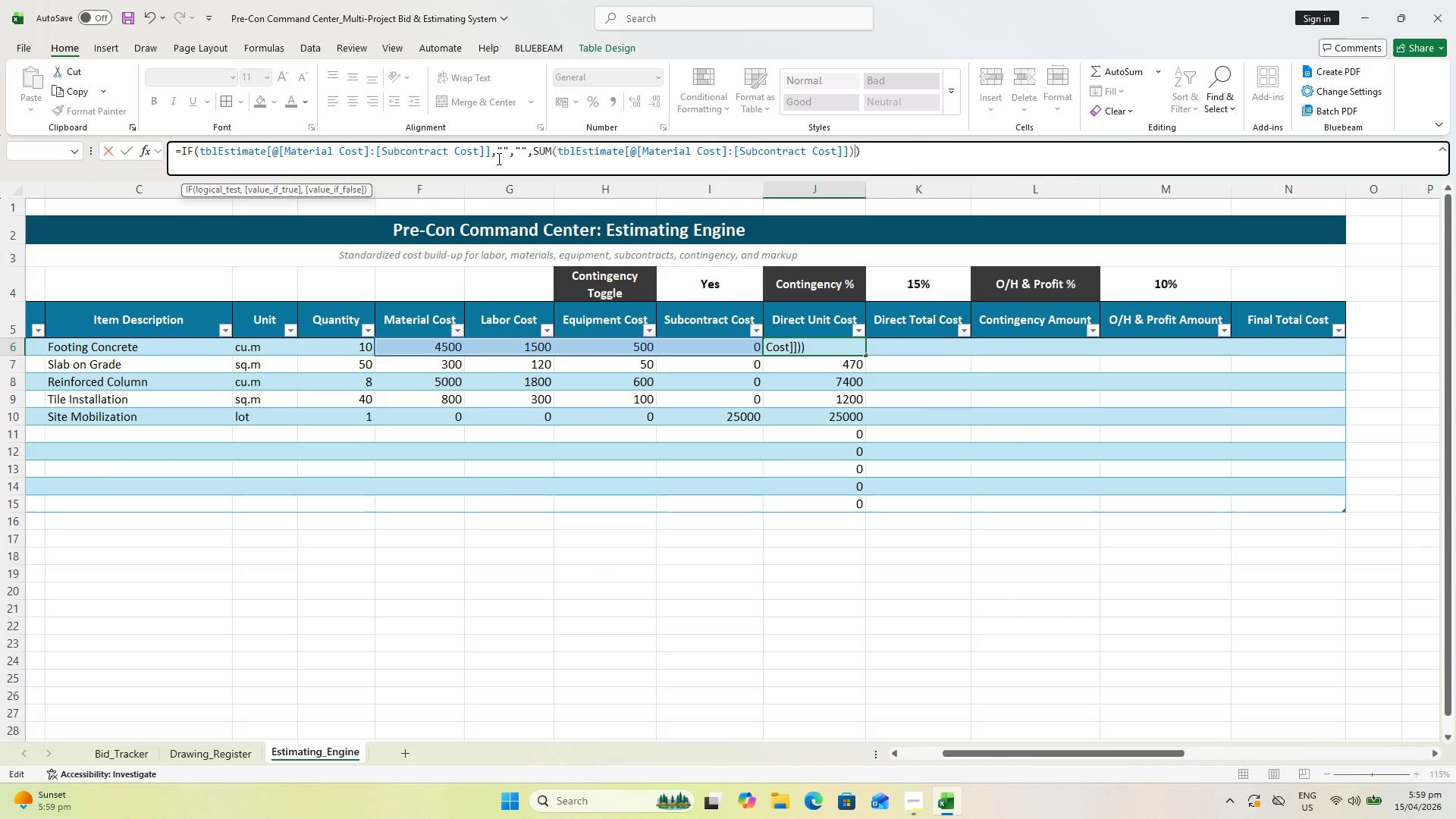 
wait(5.08)
 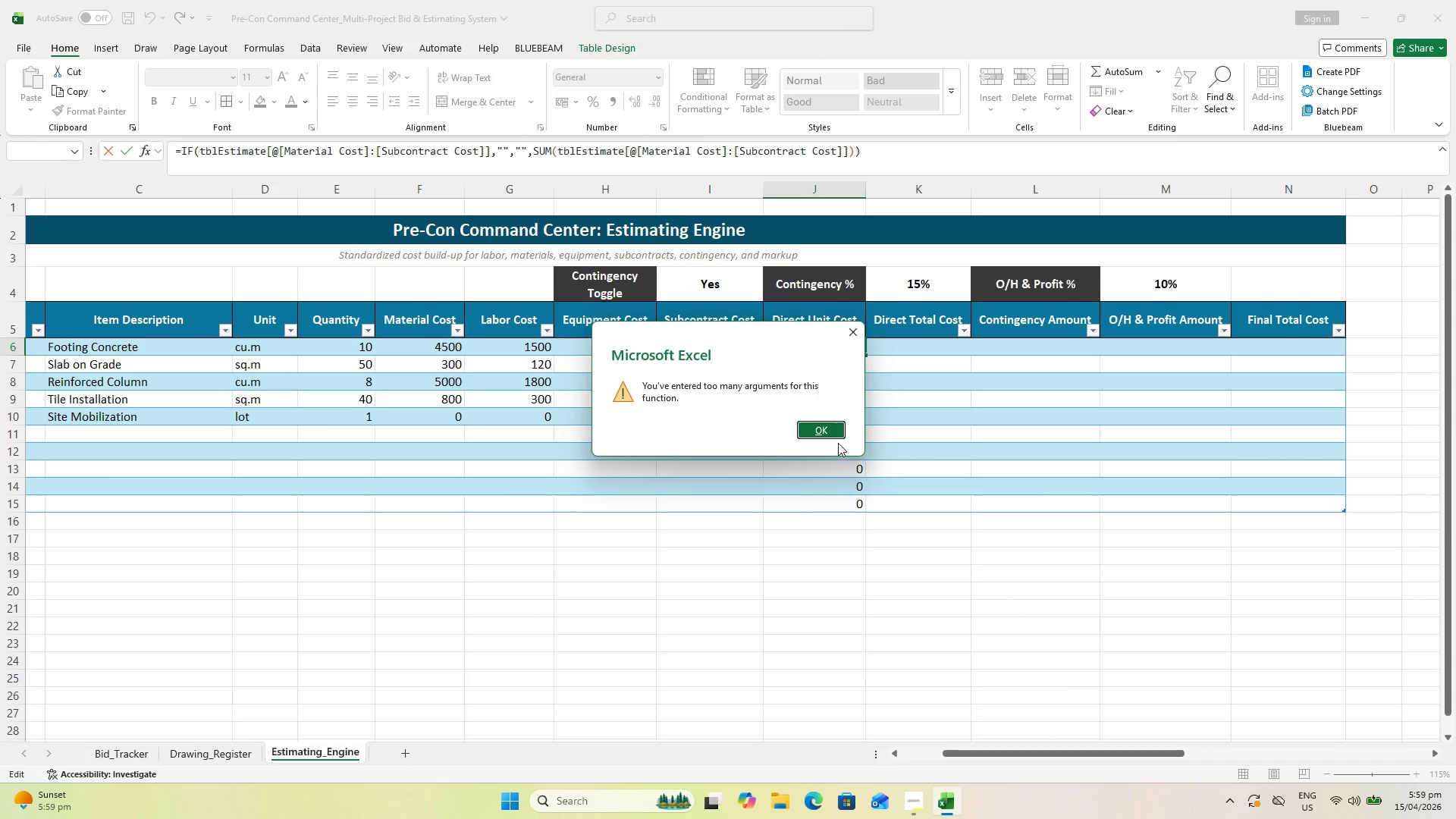 
key(Backspace)
 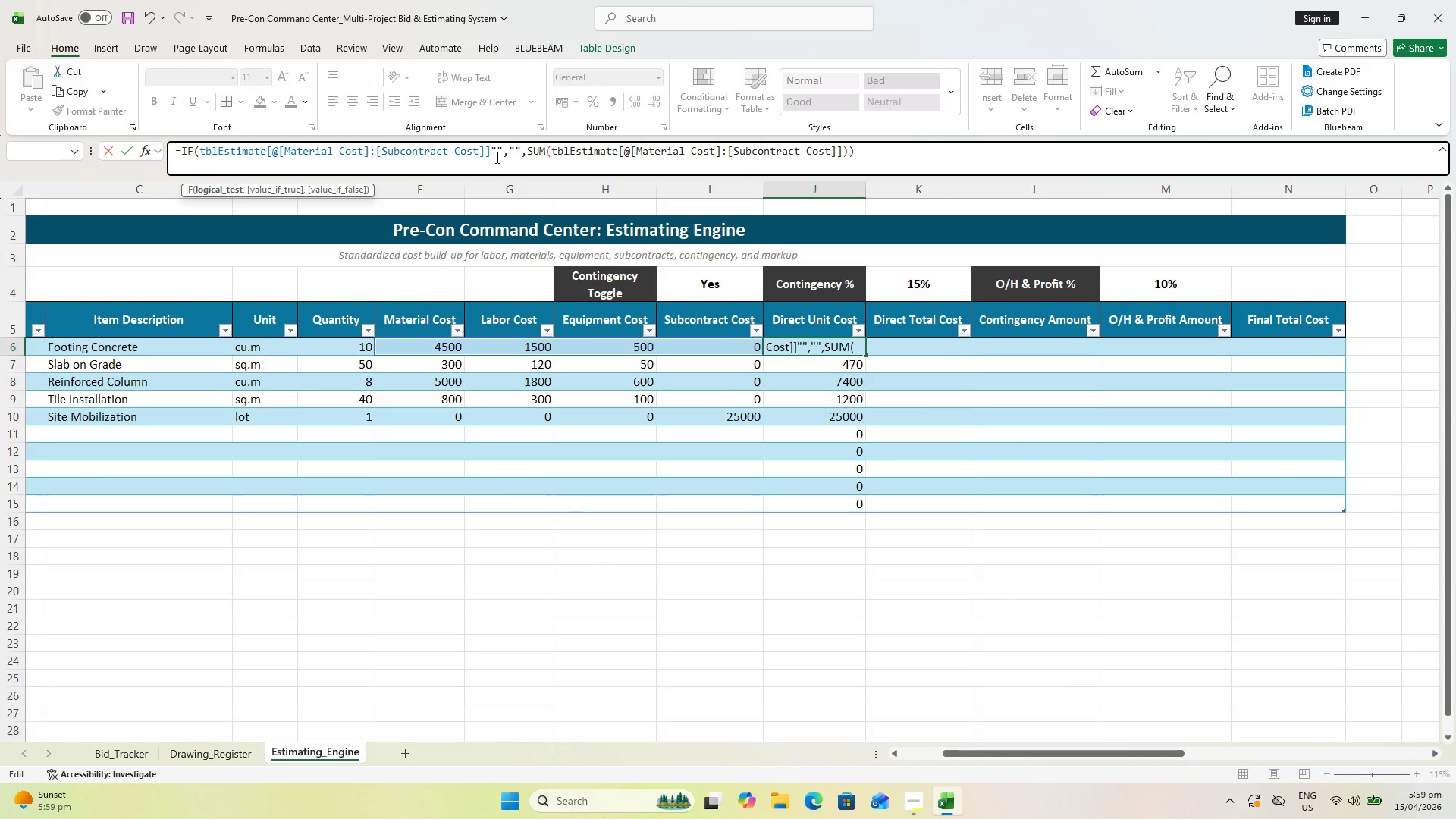 
key(Enter)
 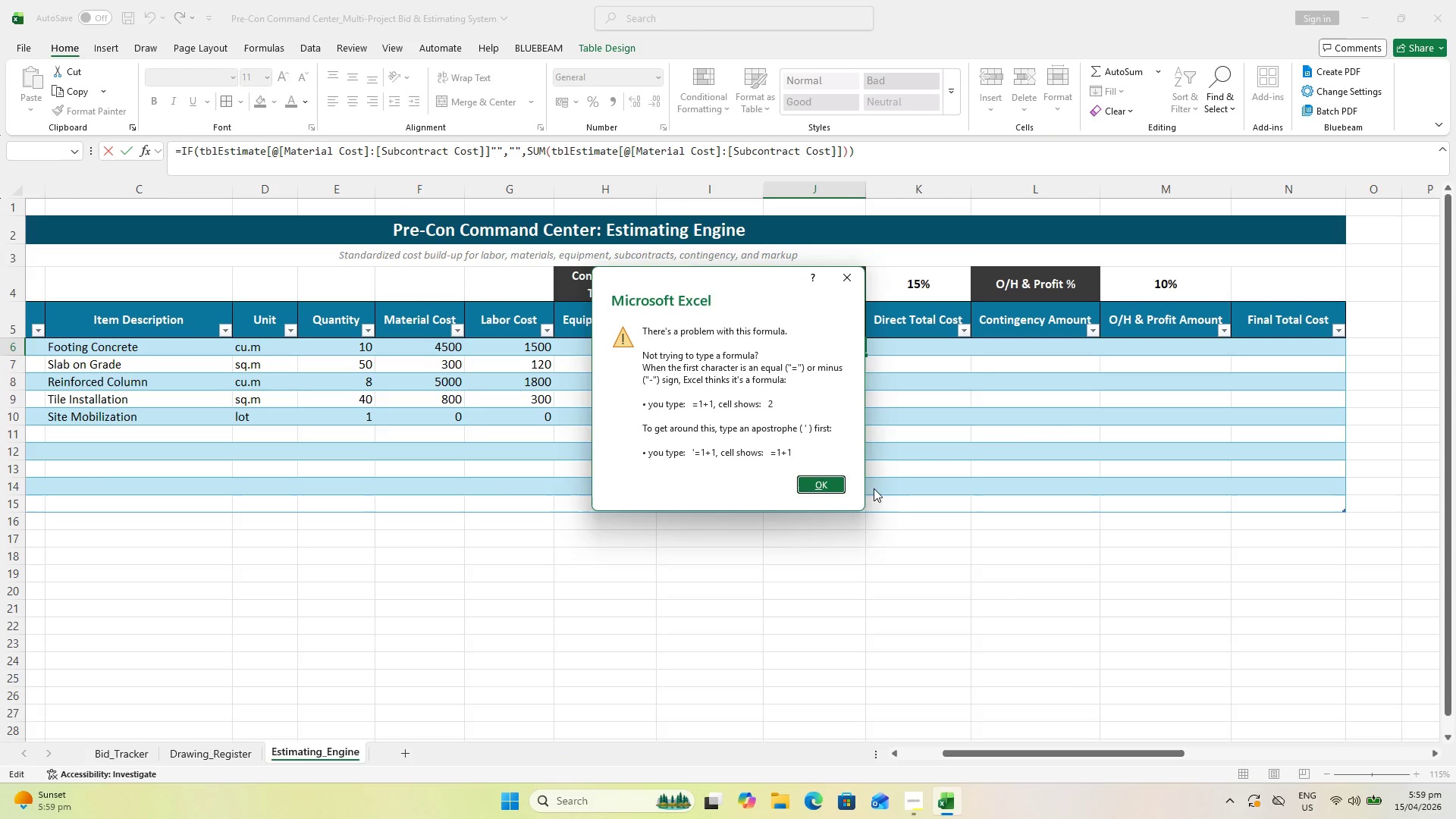 
left_click([827, 490])
 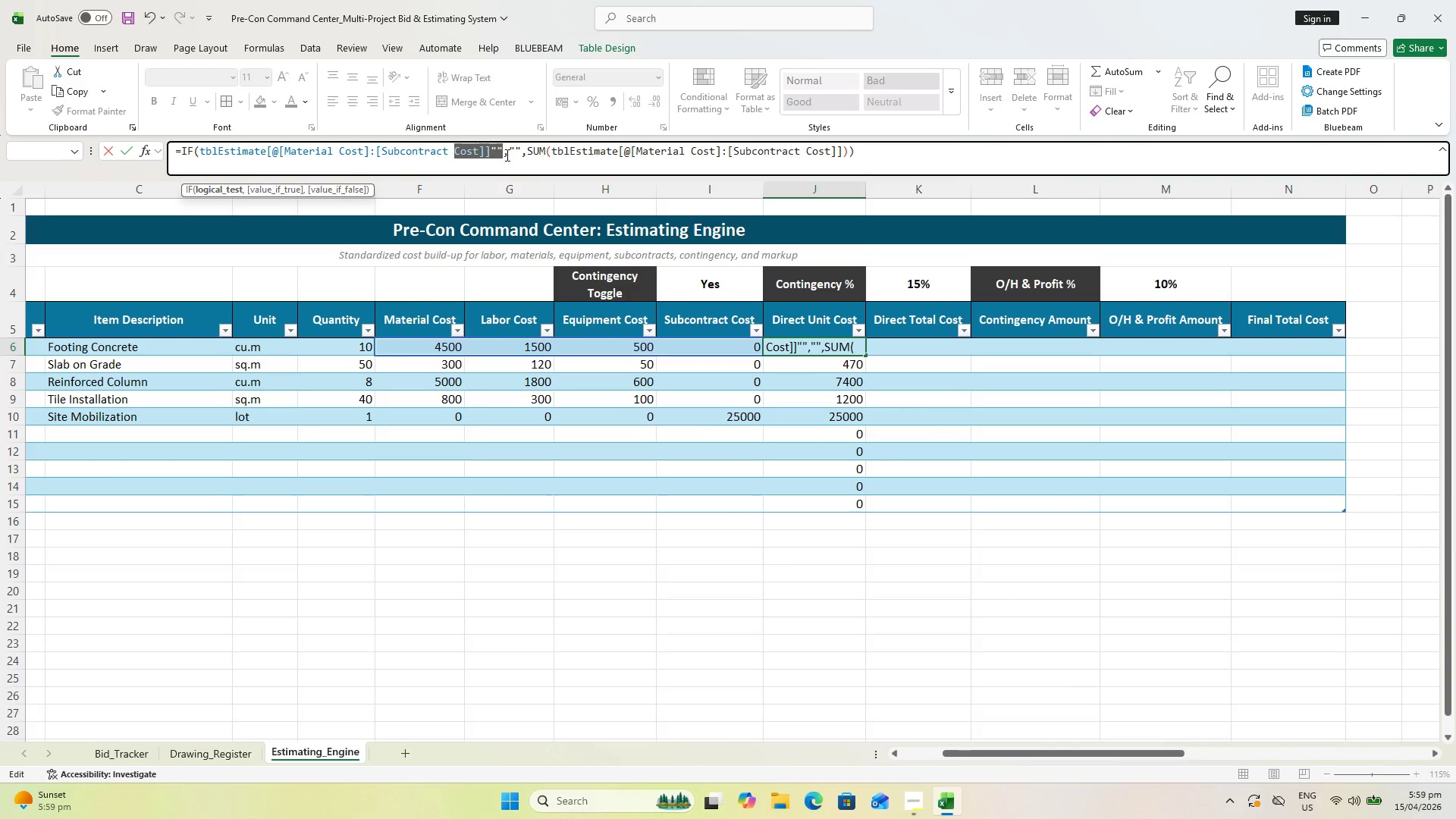 
left_click([497, 149])
 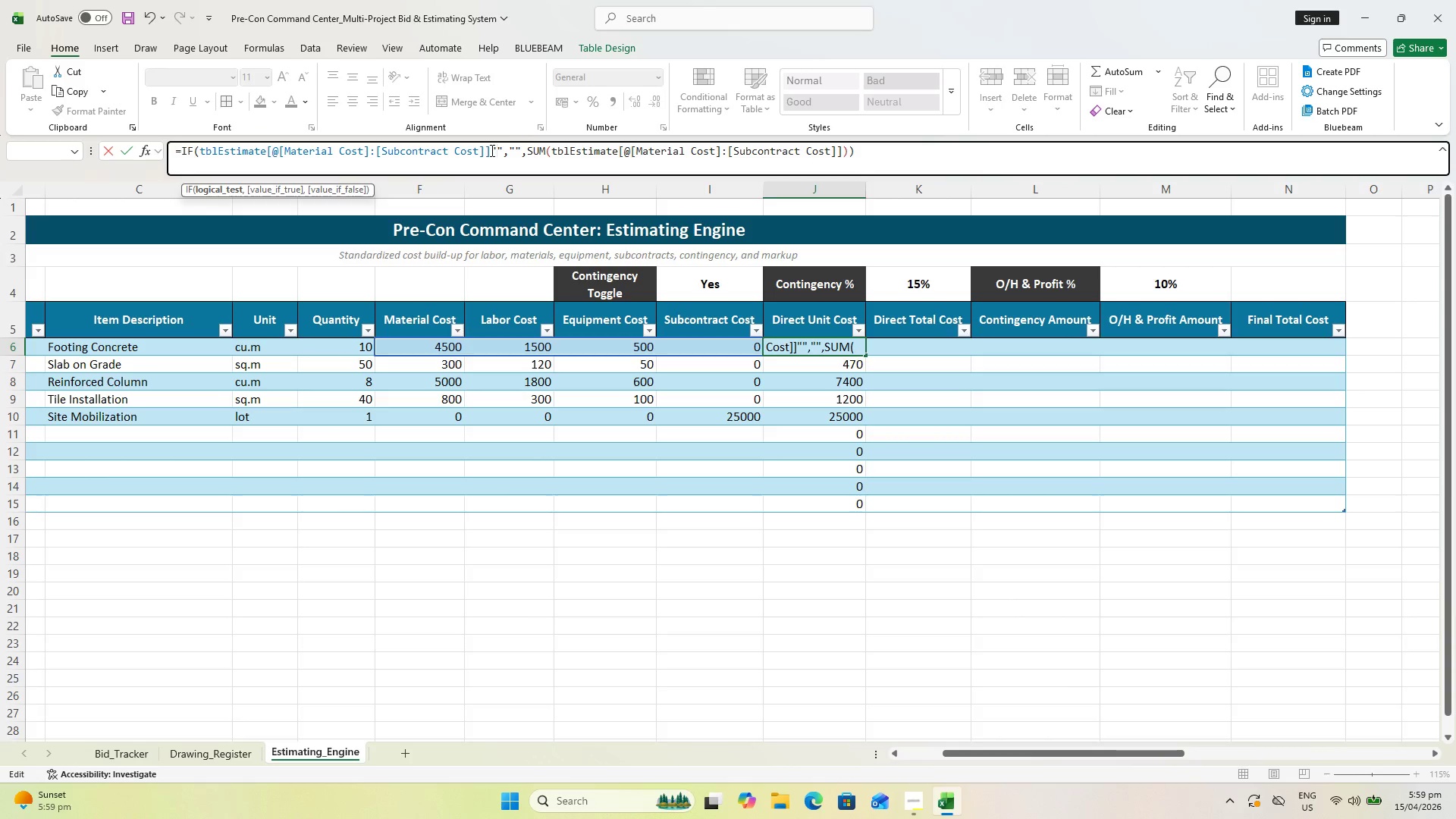 
wait(9.19)
 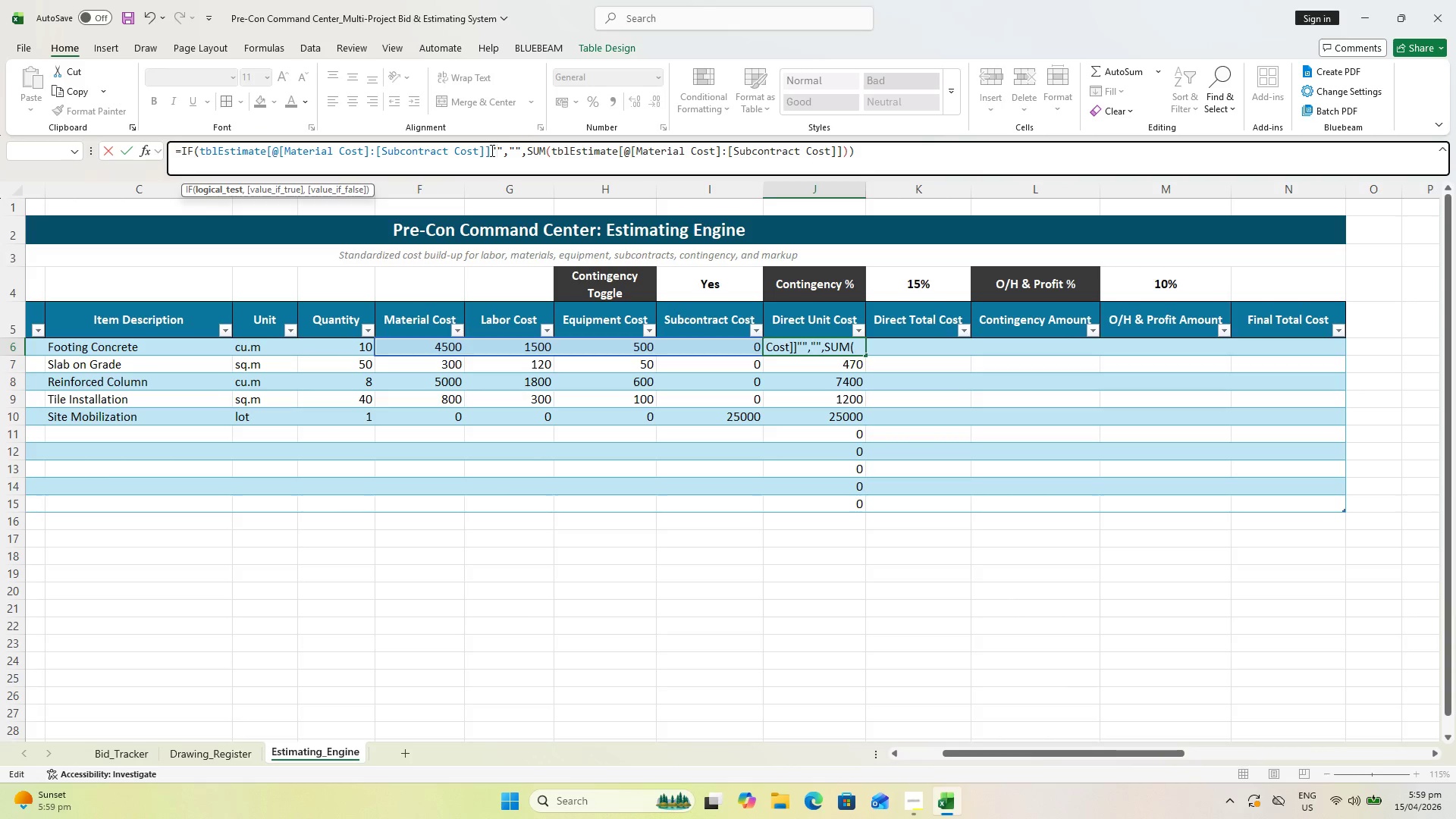 
left_click([876, 153])
 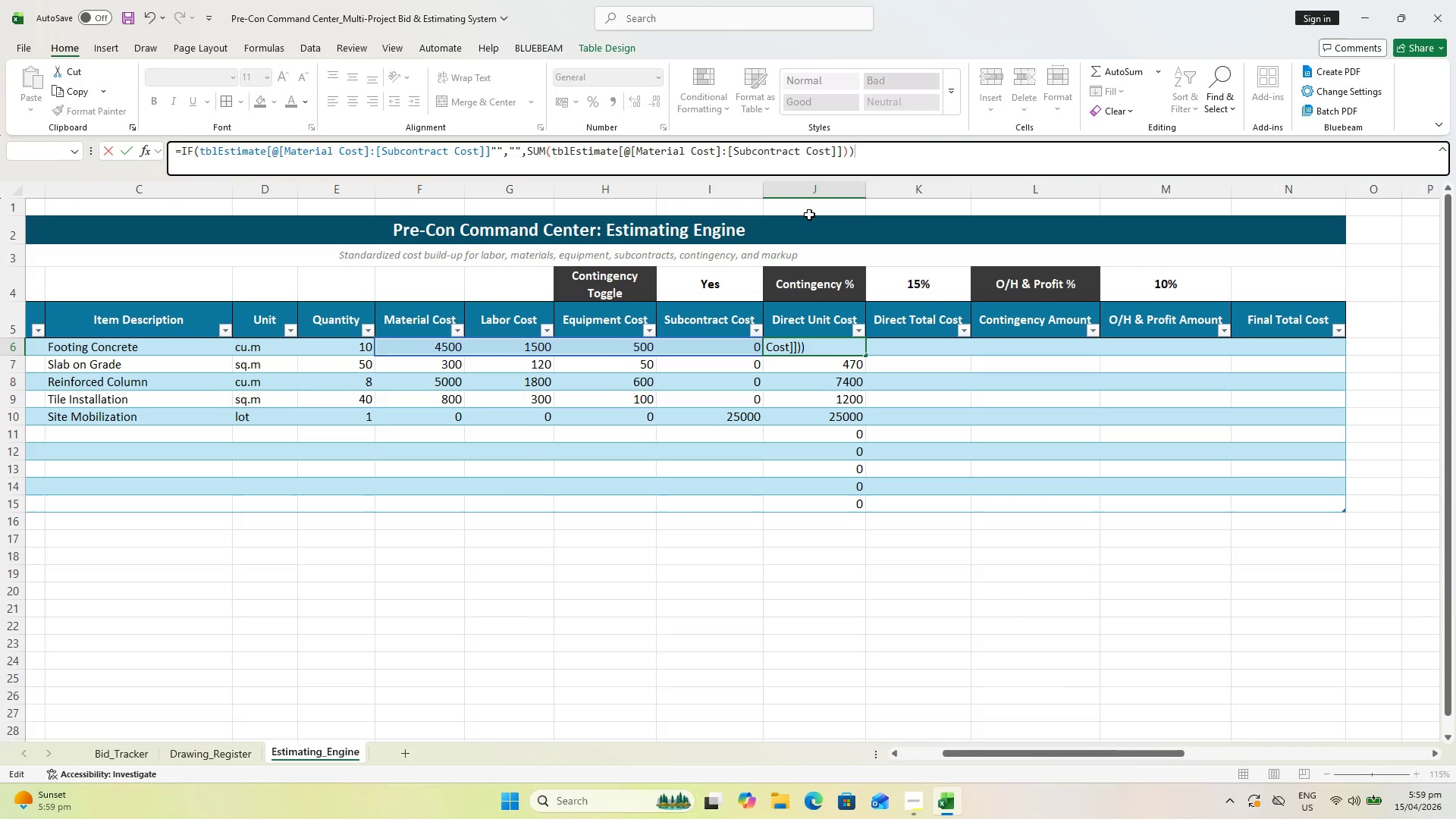 
key(Enter)
 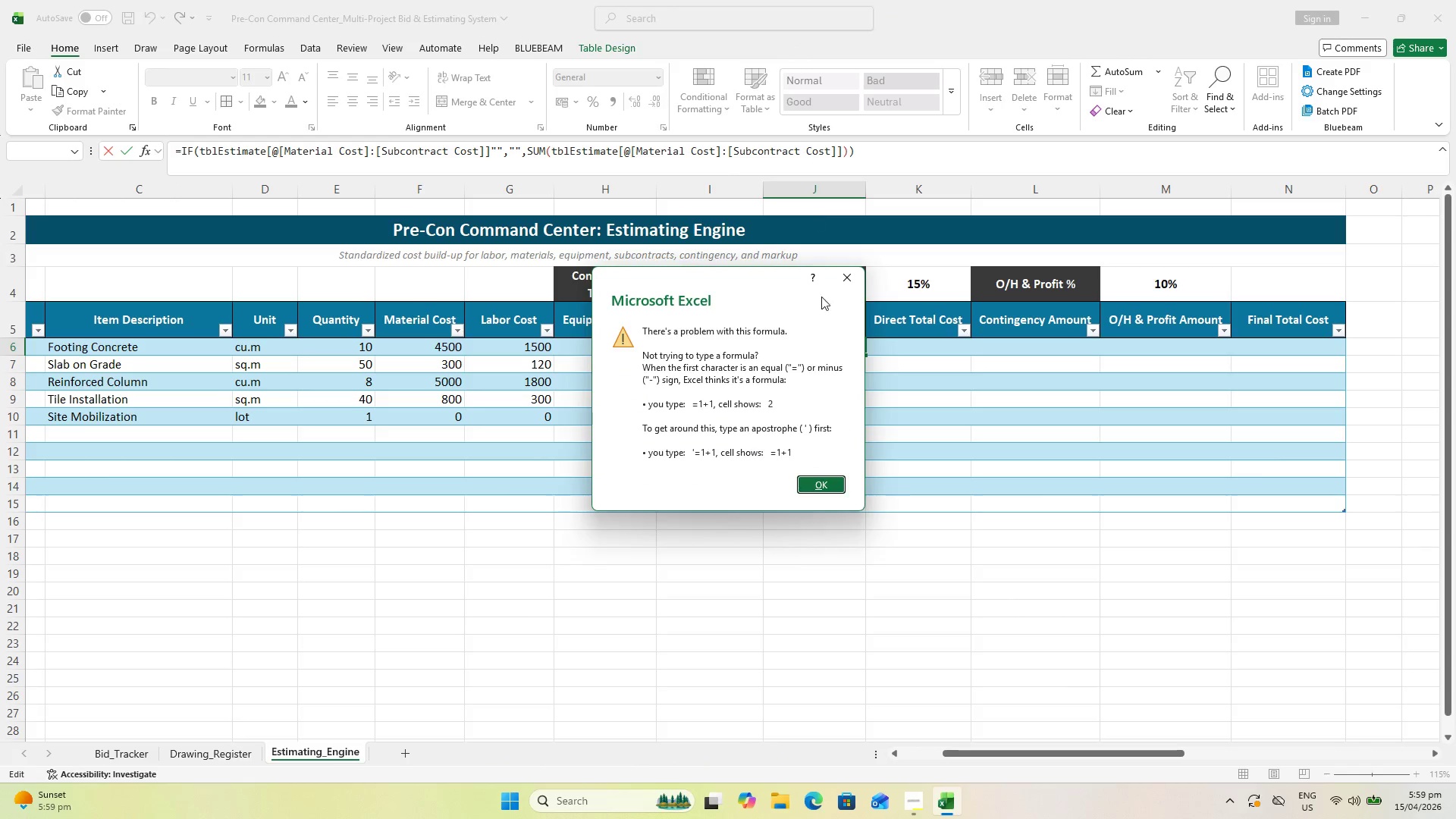 
key(Escape)
 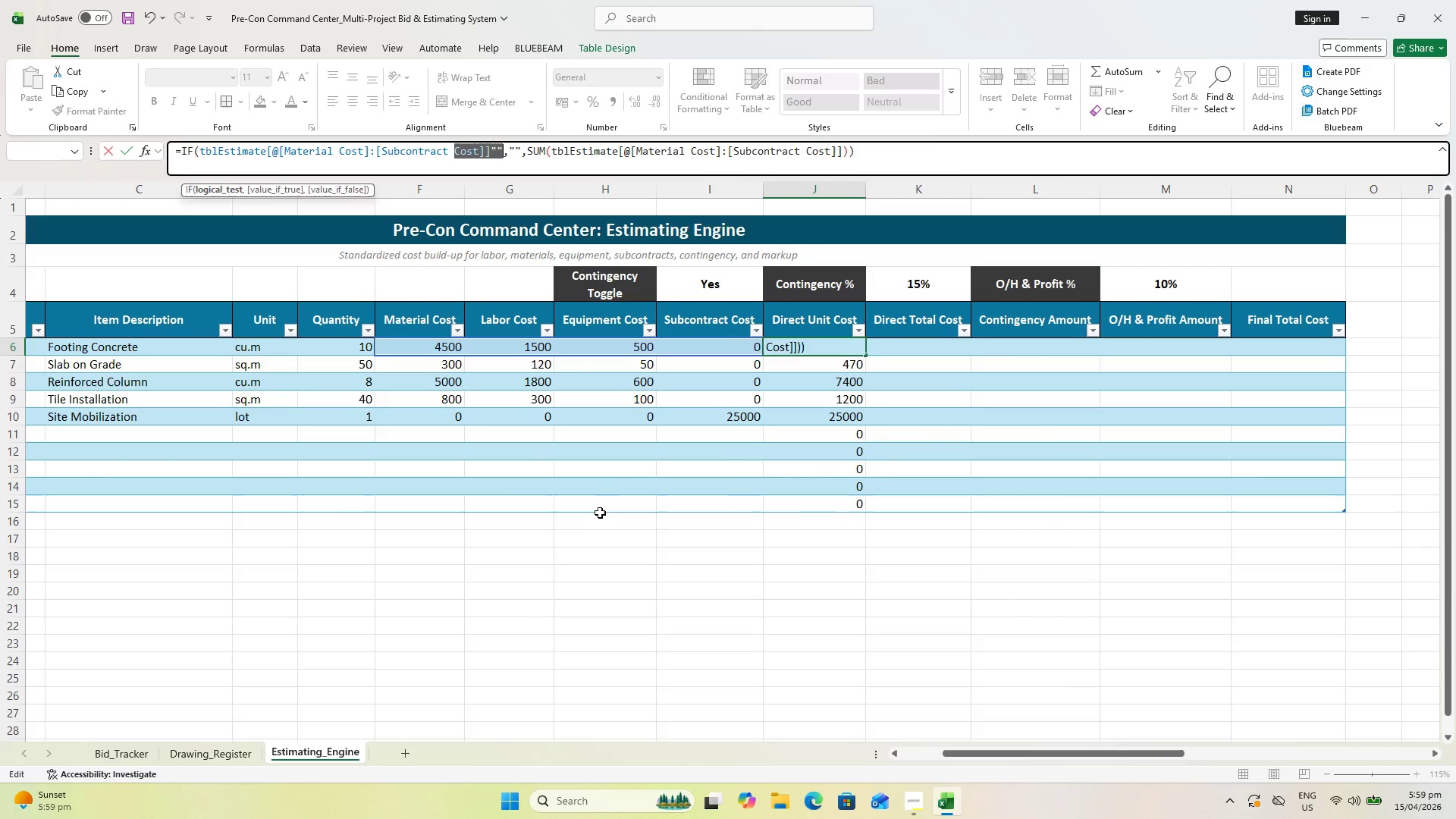 
key(Escape)
 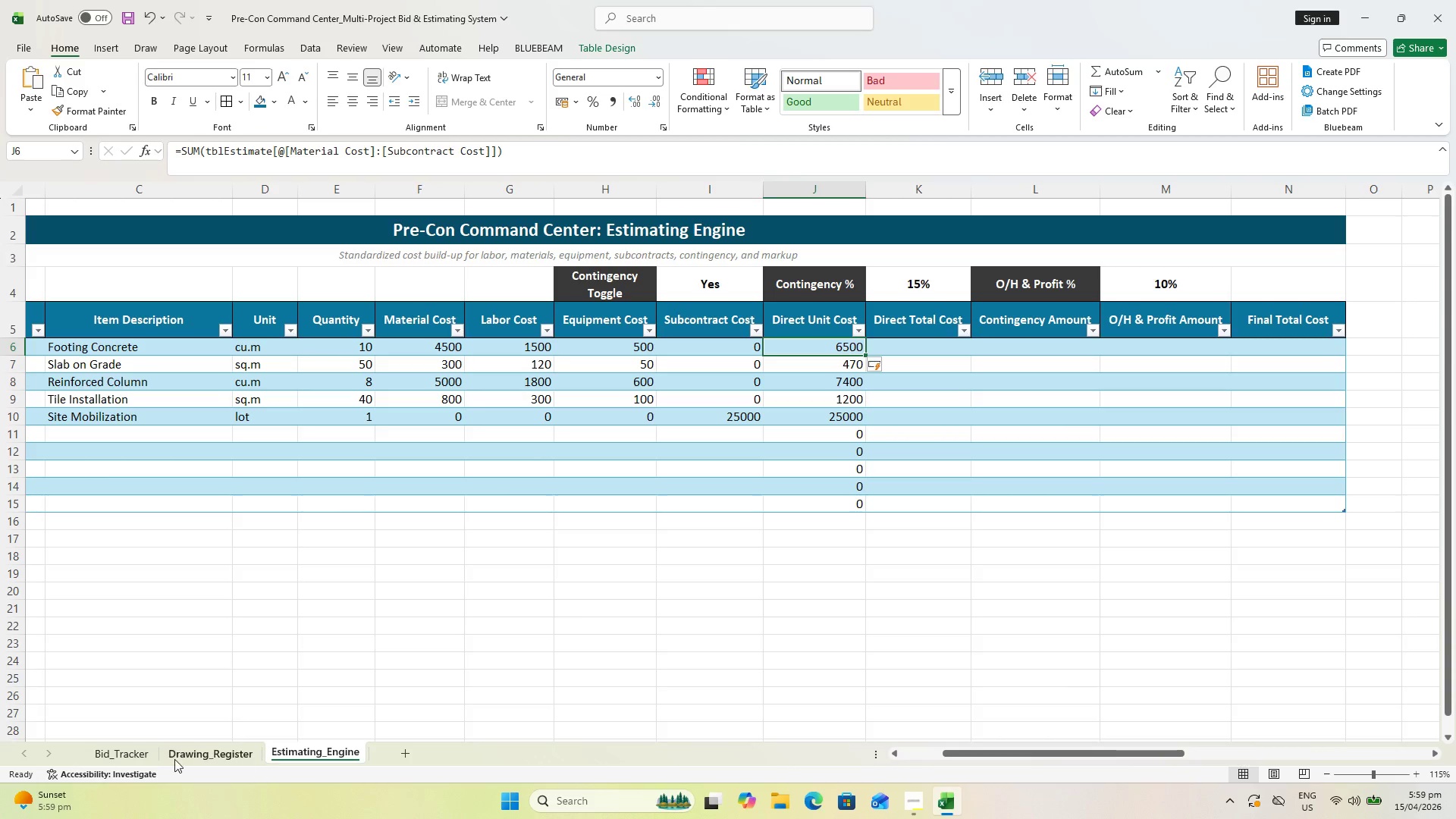 
left_click([196, 761])
 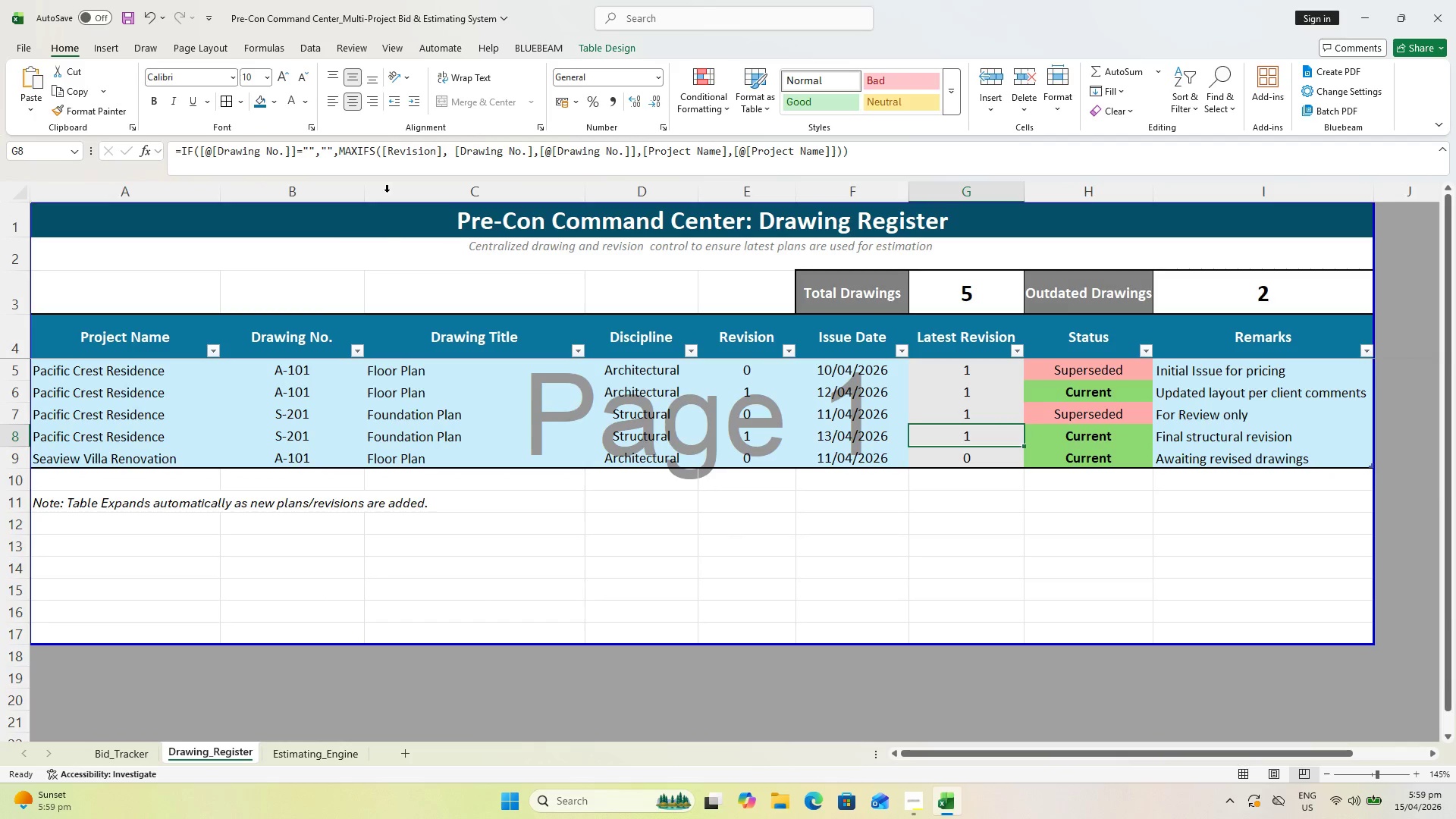 
wait(9.2)
 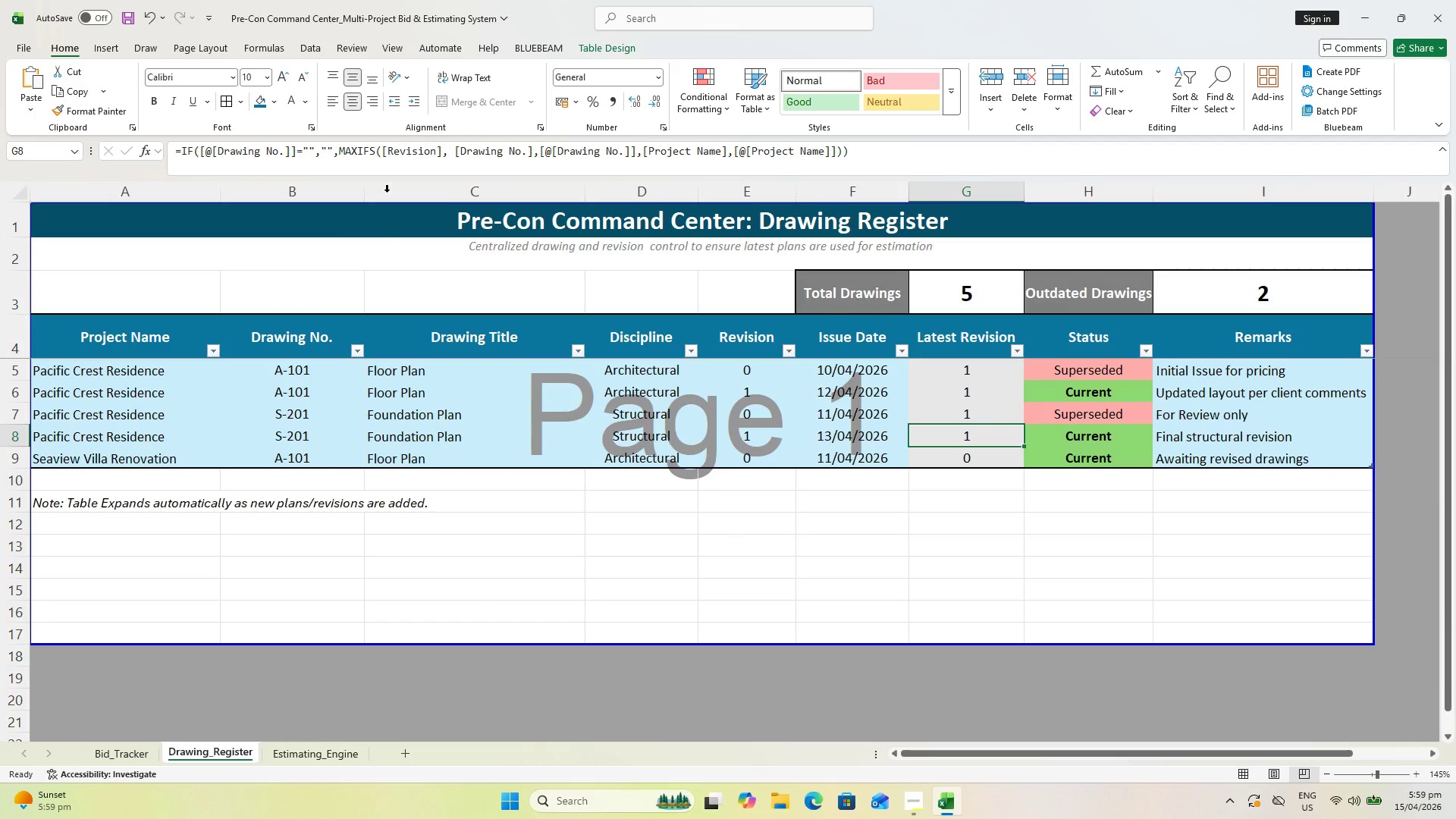 
left_click([180, 149])
 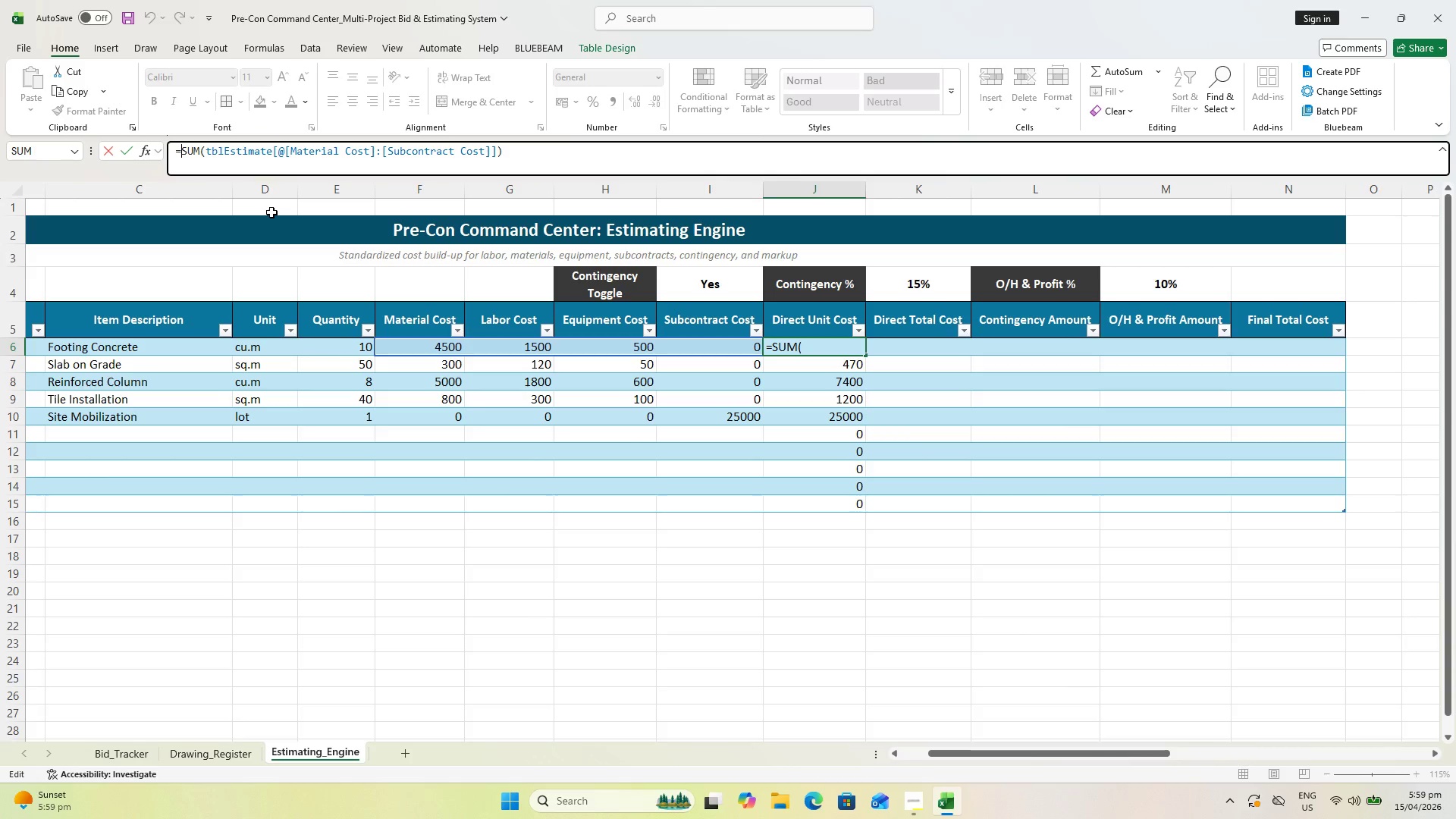 
type(IF()
 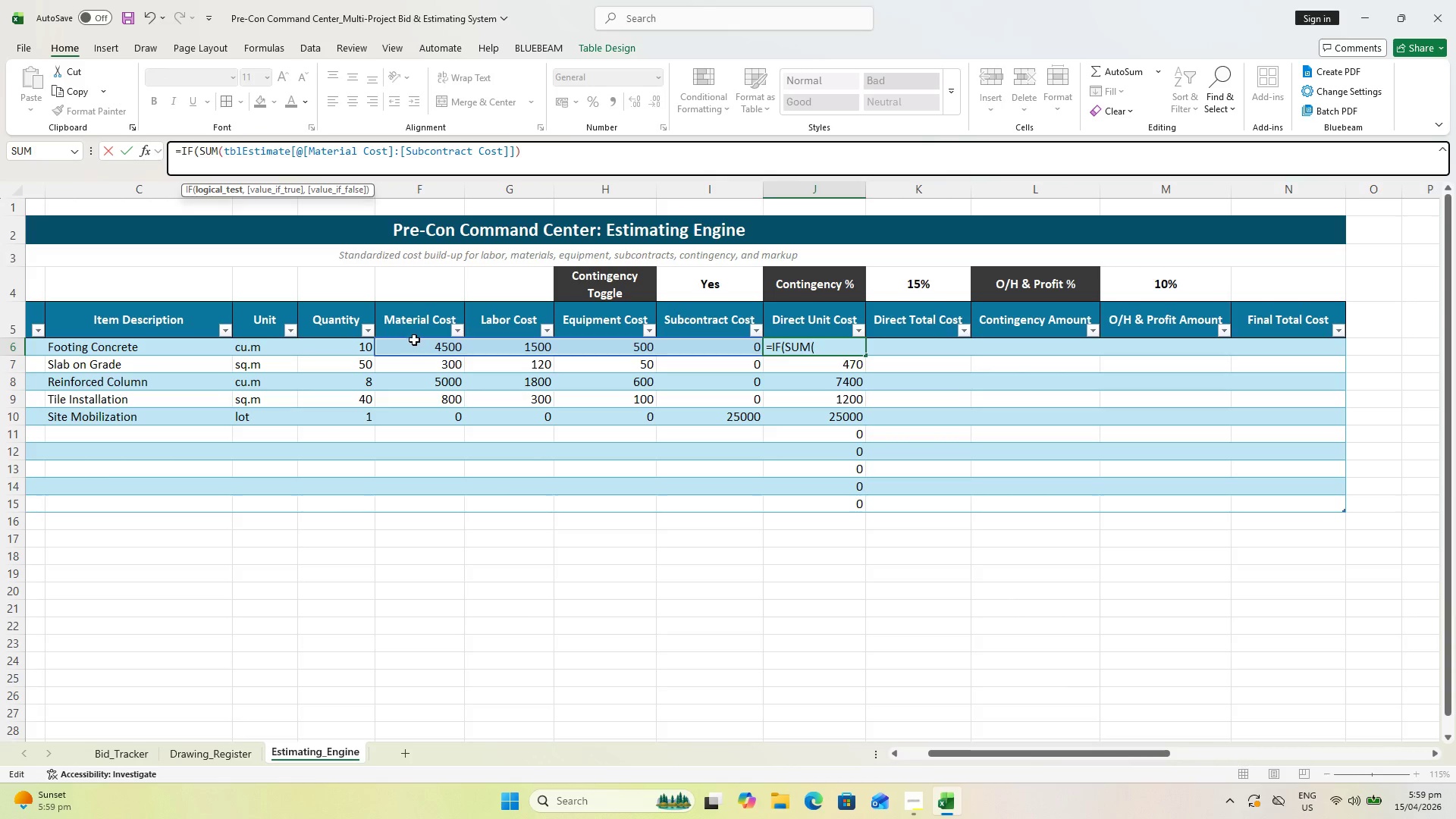 
left_click_drag(start_coordinate=[419, 345], to_coordinate=[730, 345])
 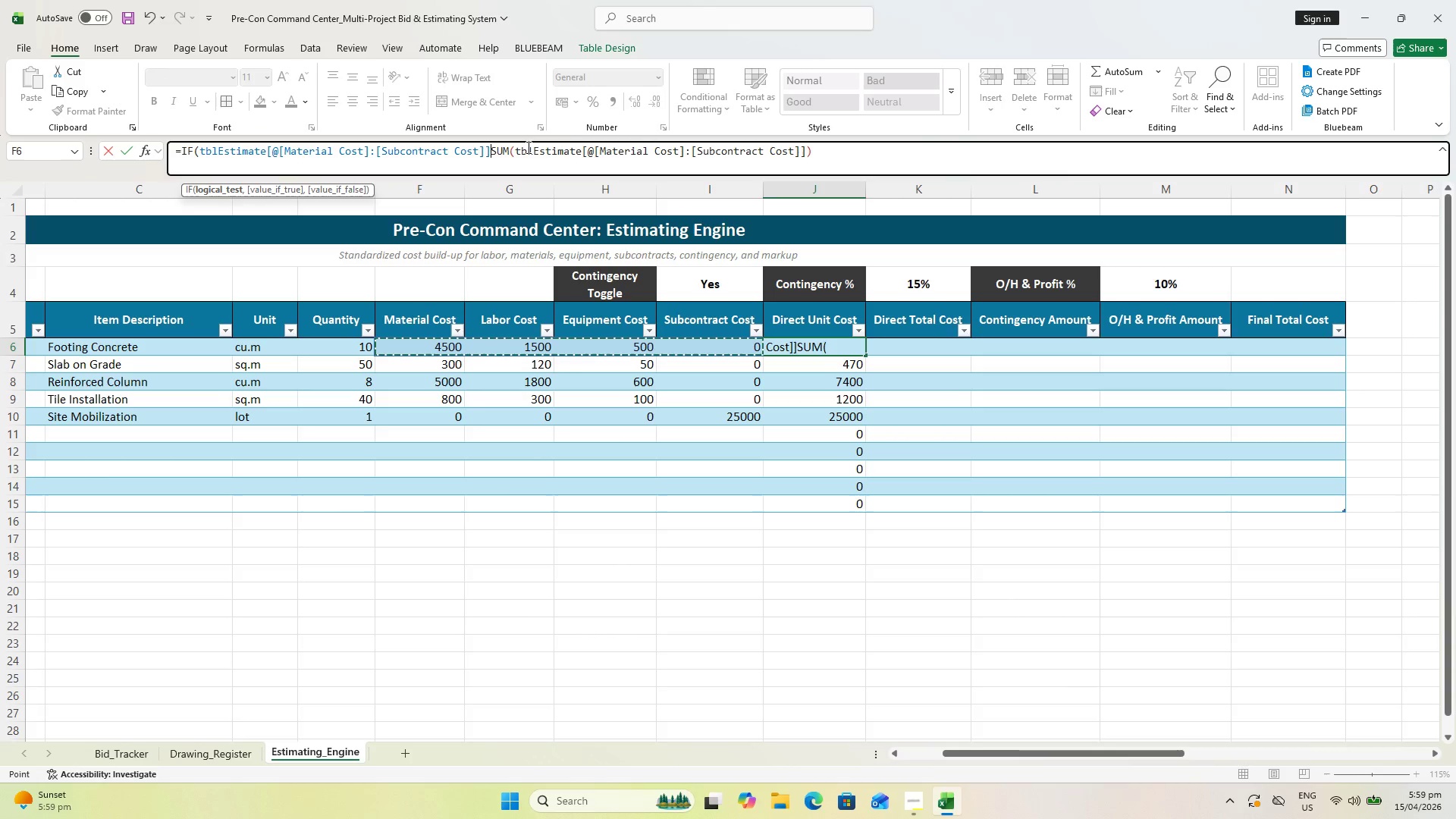 
key(Shift+Equal)
 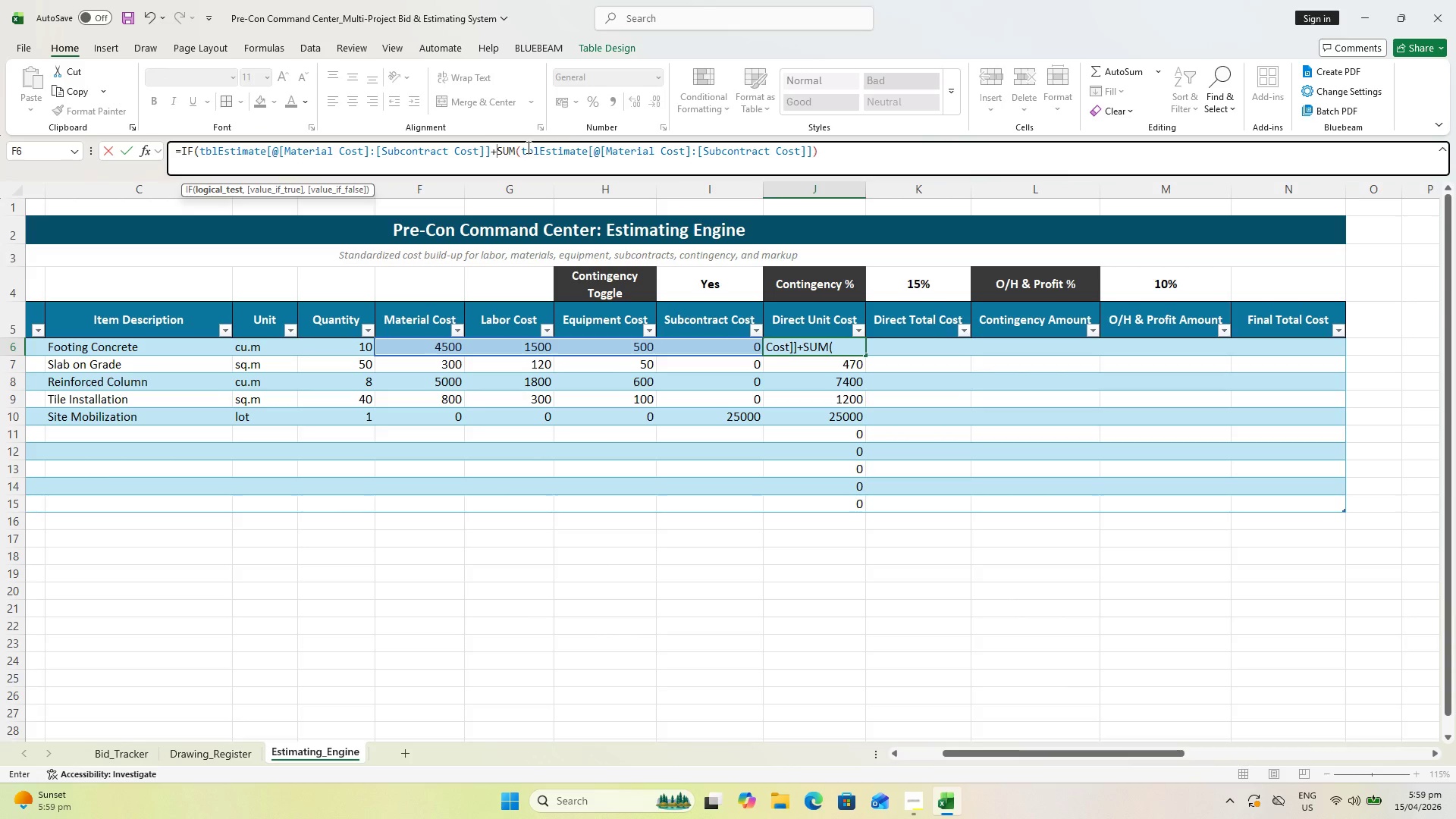 
key(Shift+Quote)
 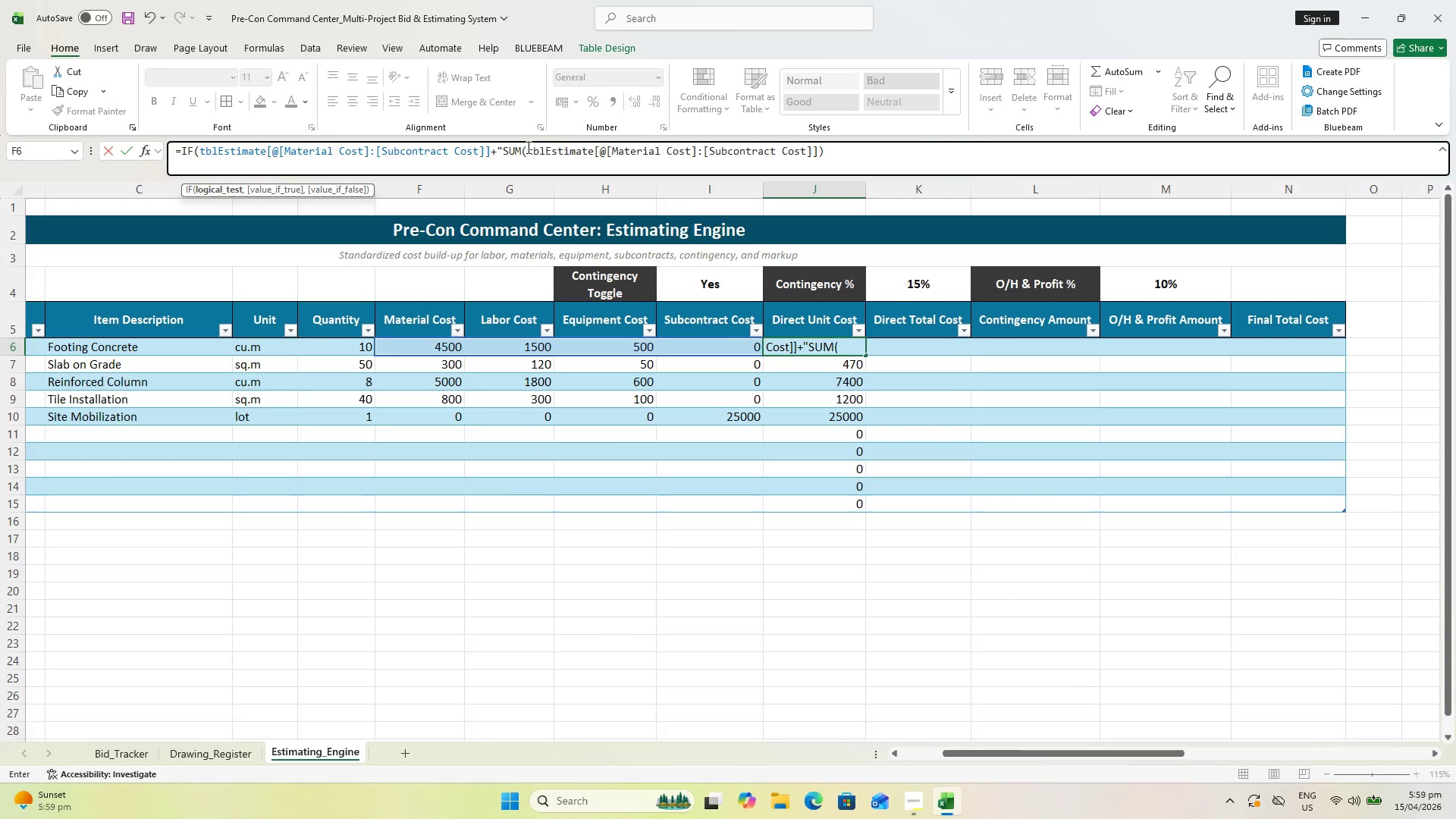 
key(Shift+Quote)
 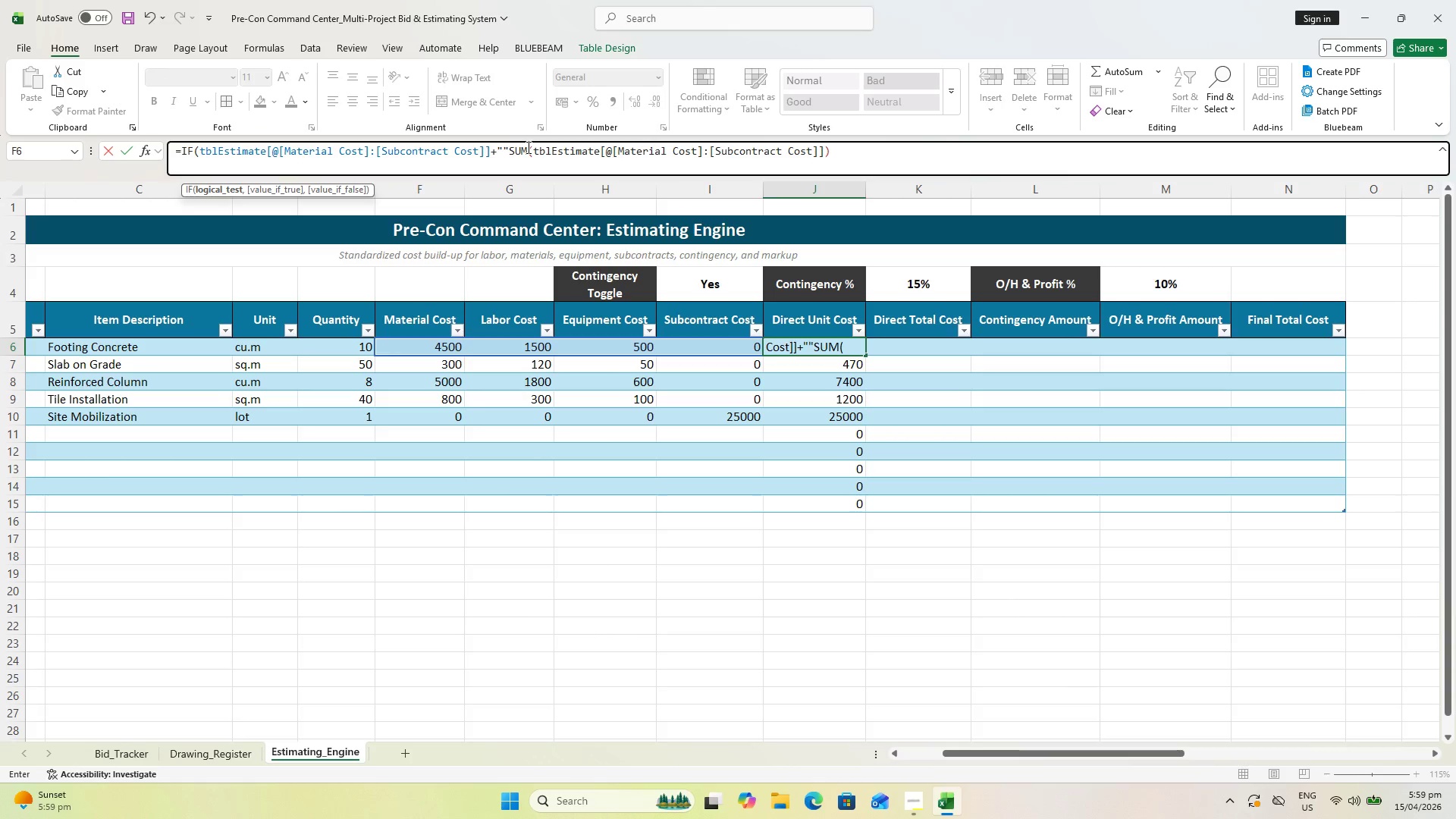 
key(Comma)
 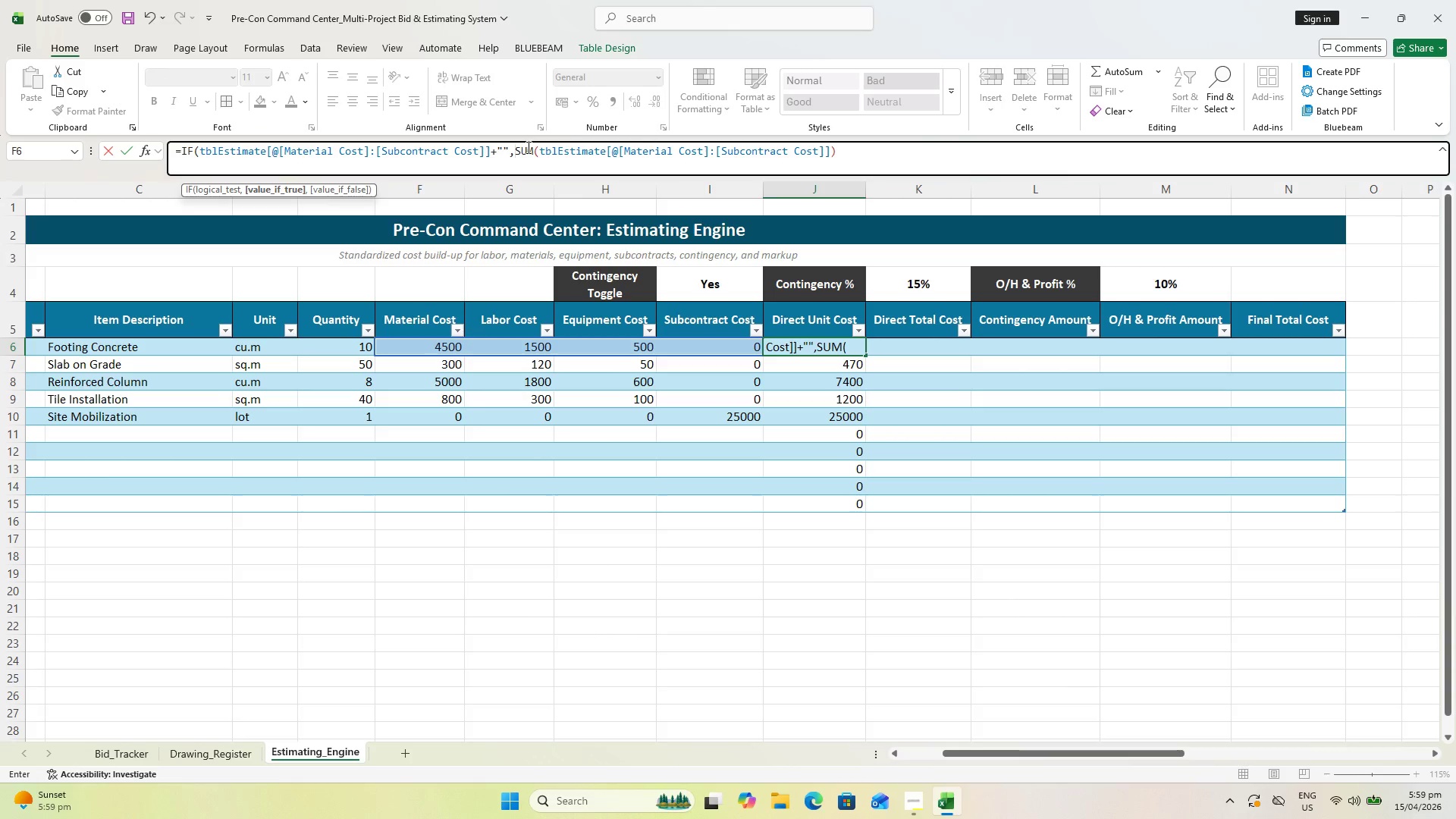 
key(Shift+Quote)
 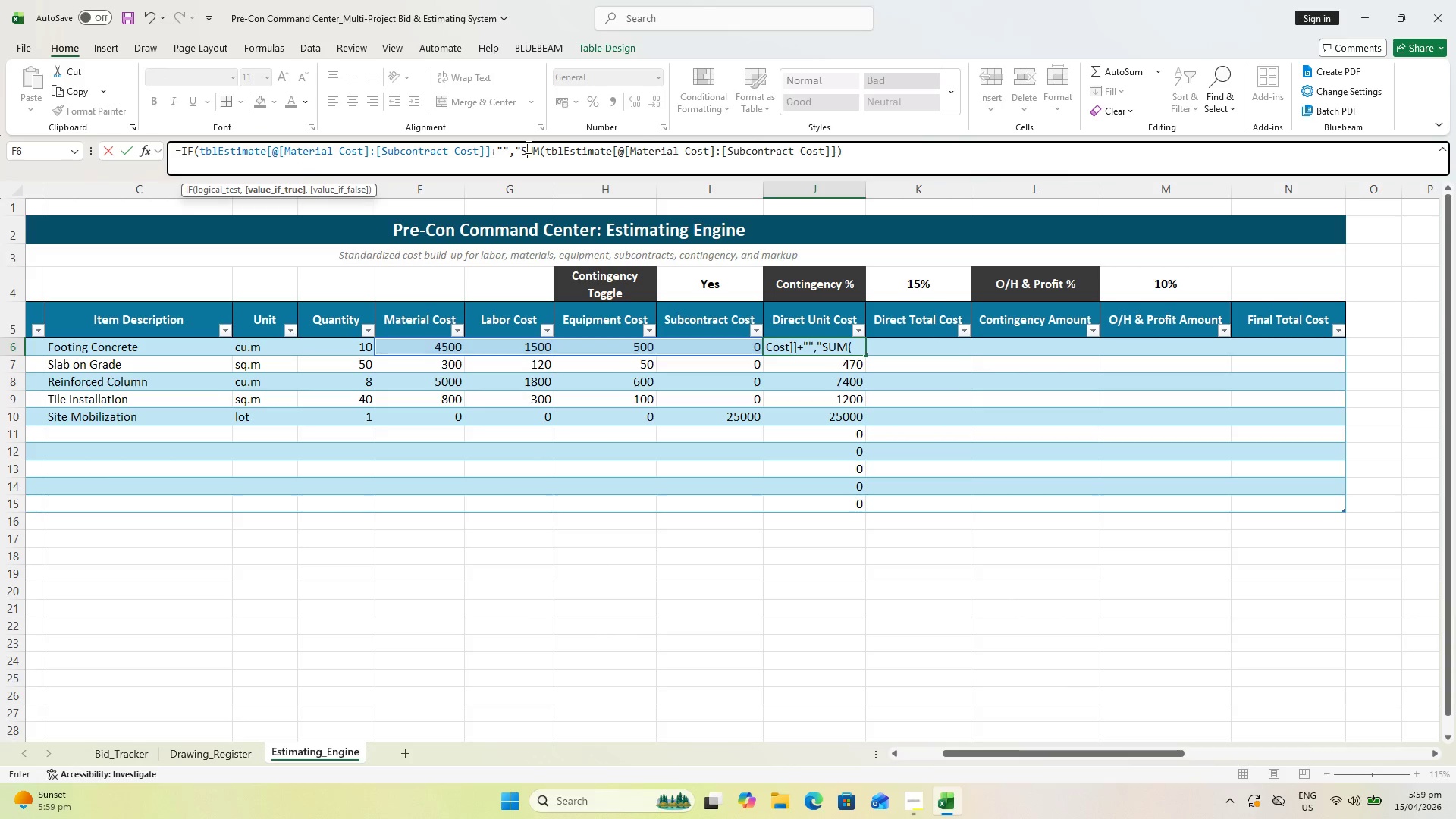 
key(Shift+Quote)
 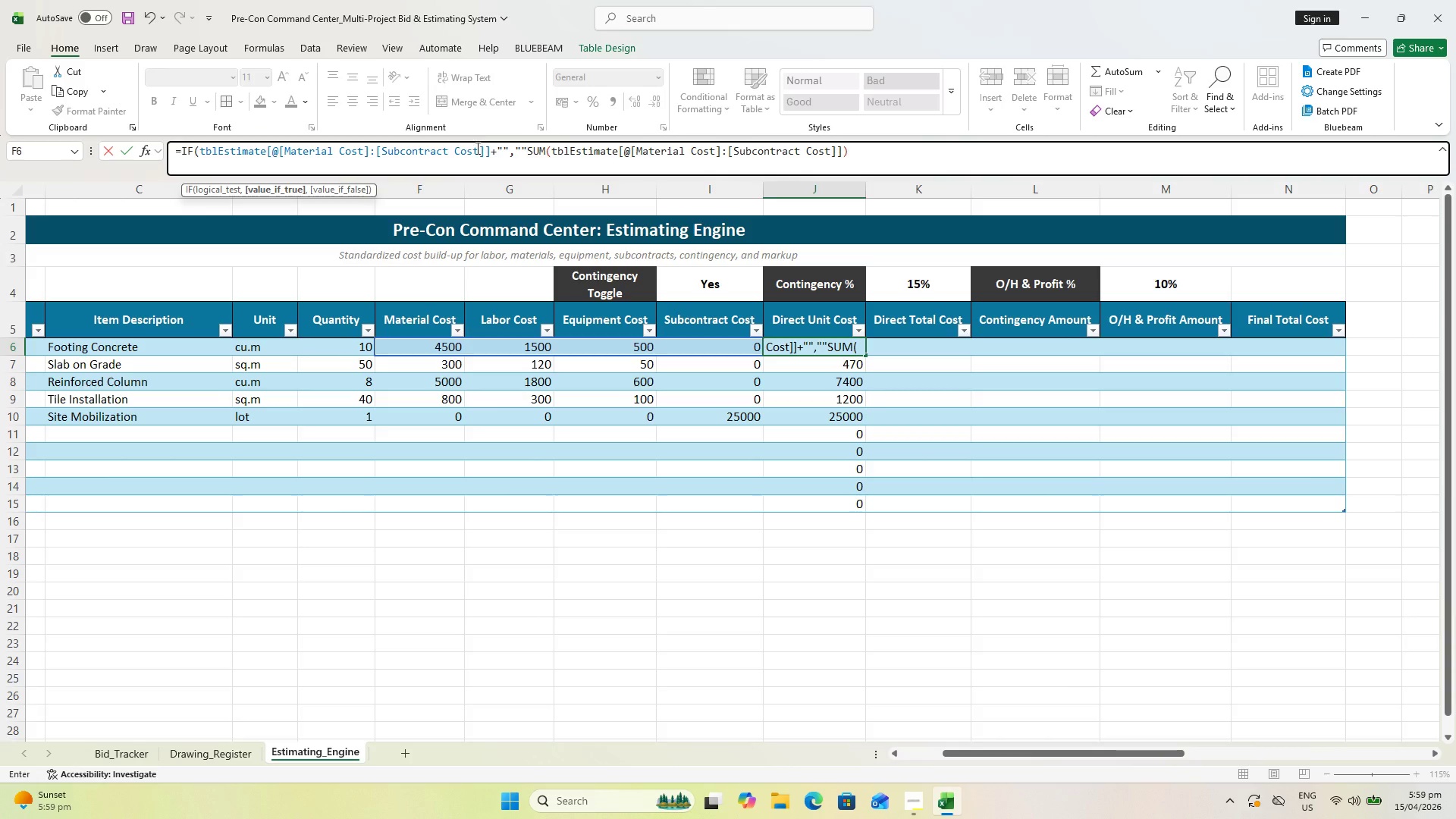 
left_click([494, 153])
 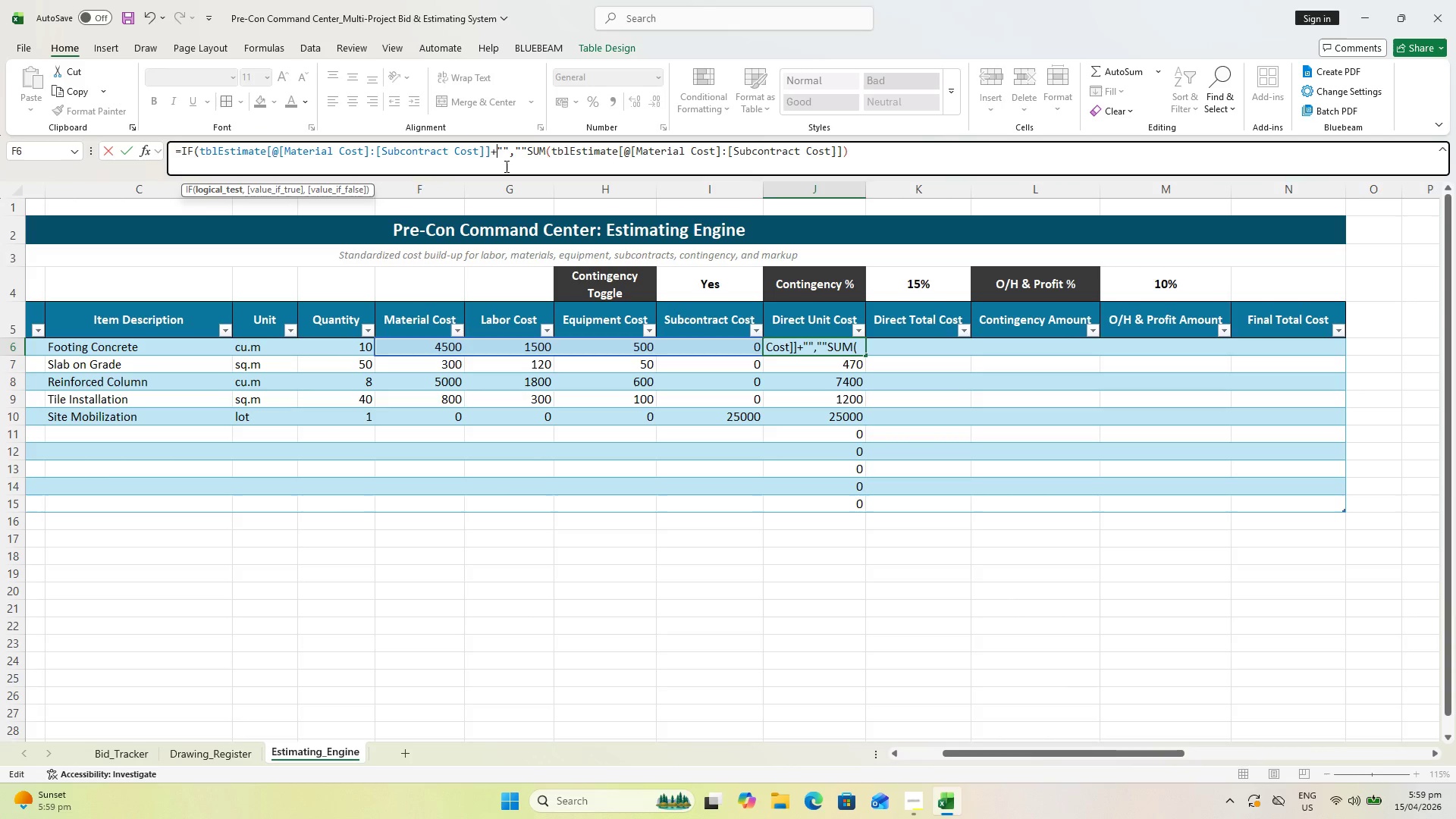 
key(Backspace)
 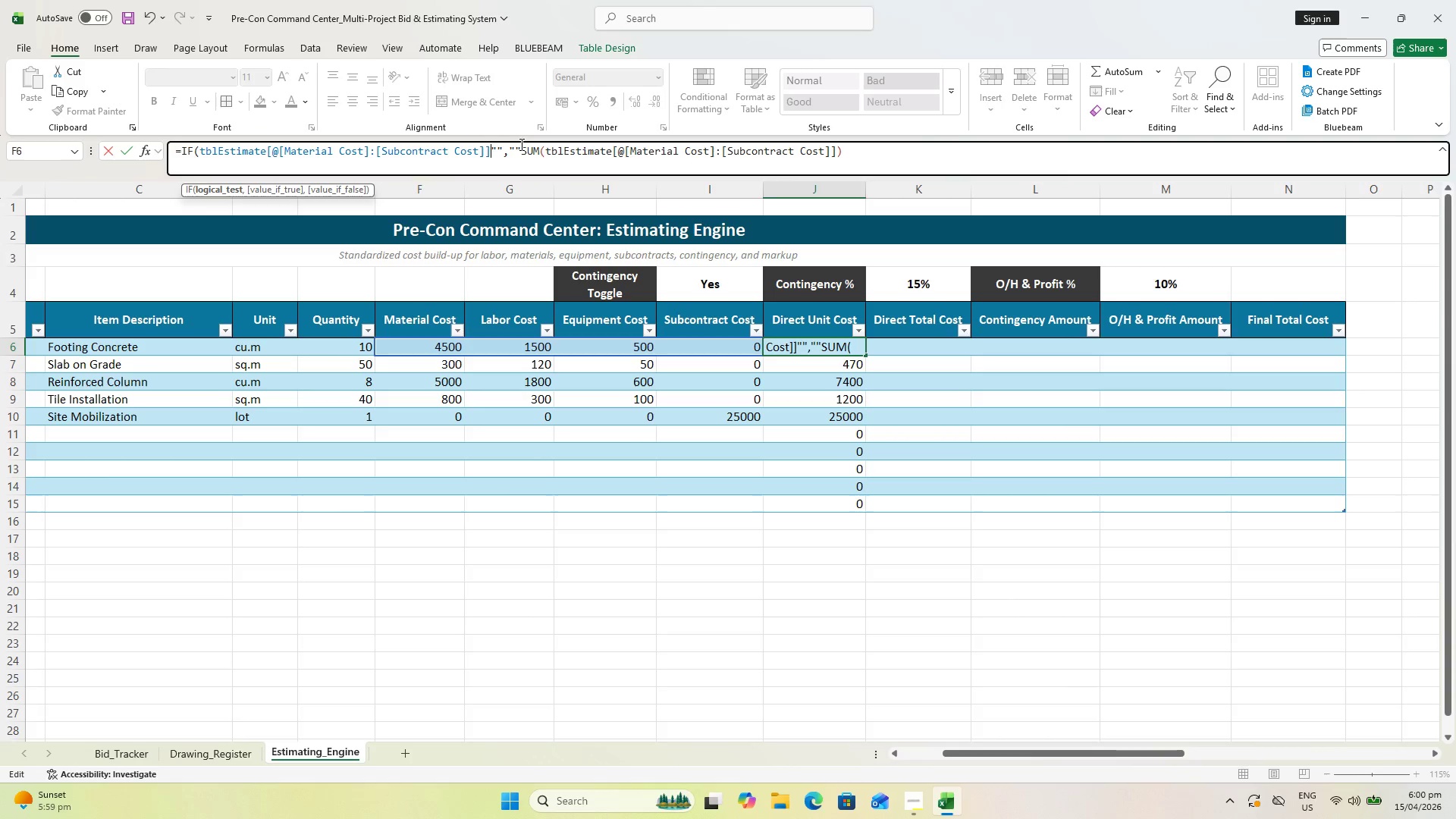 
left_click([520, 144])
 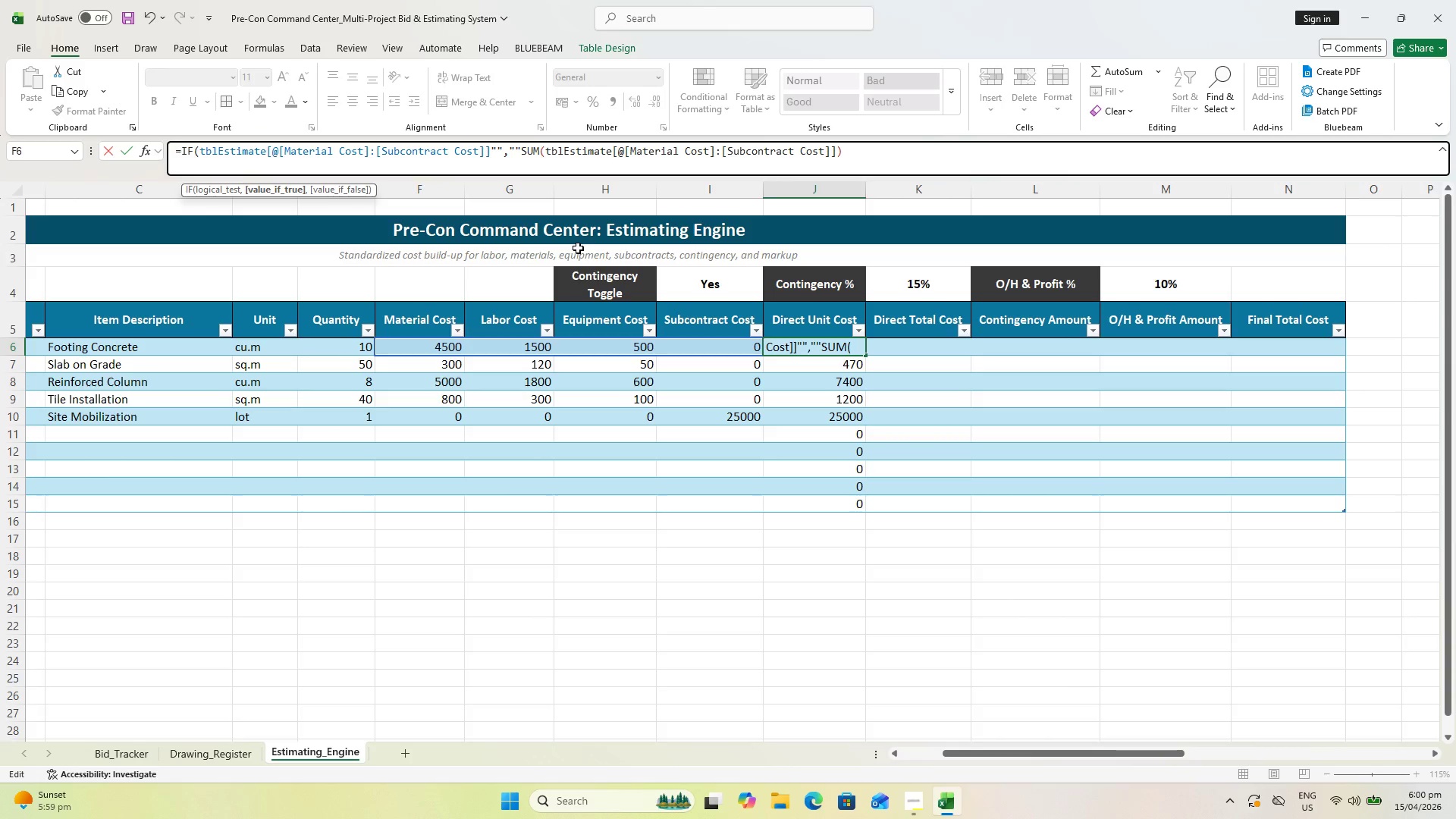 
key(Comma)
 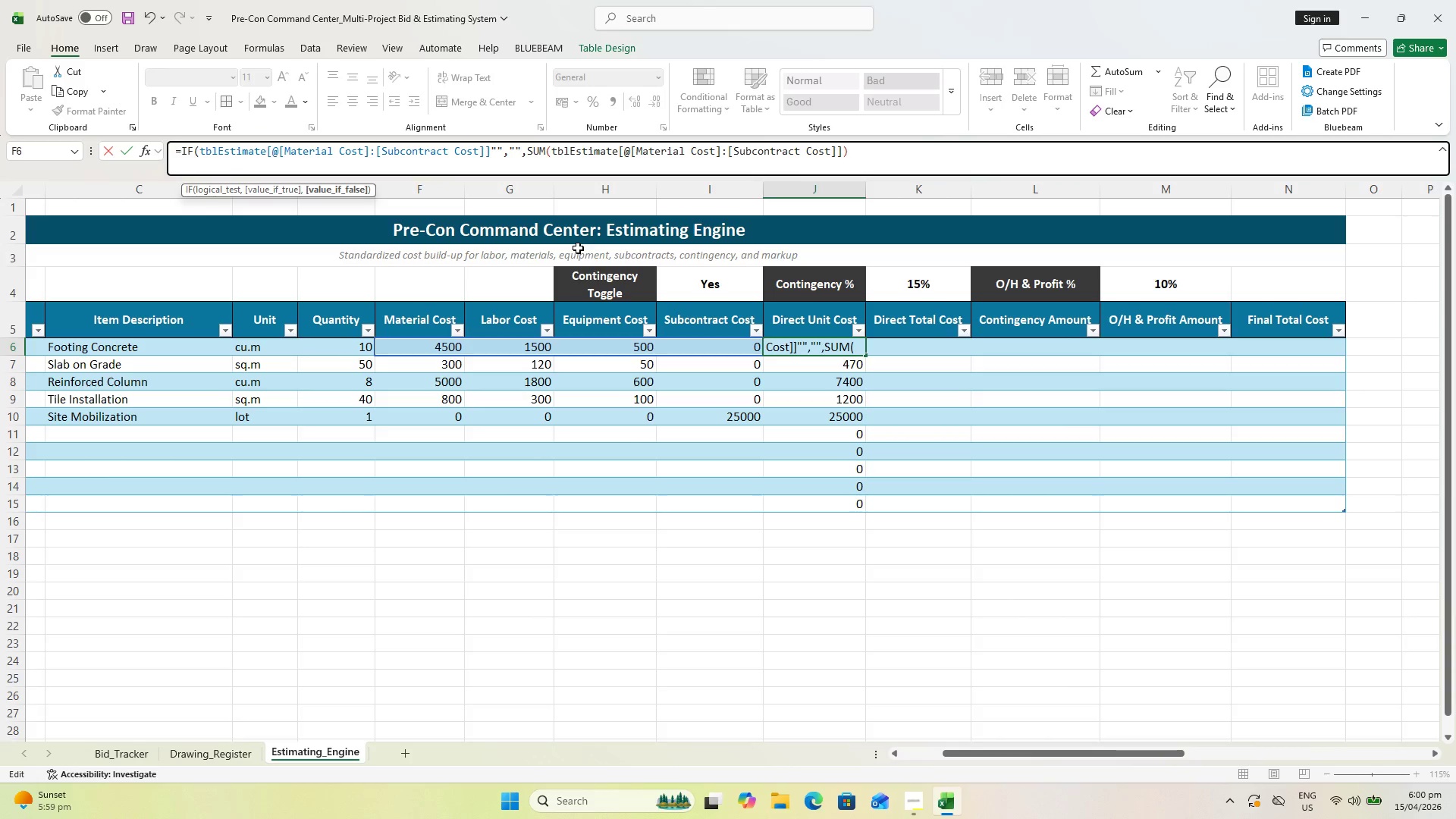 
key(Space)
 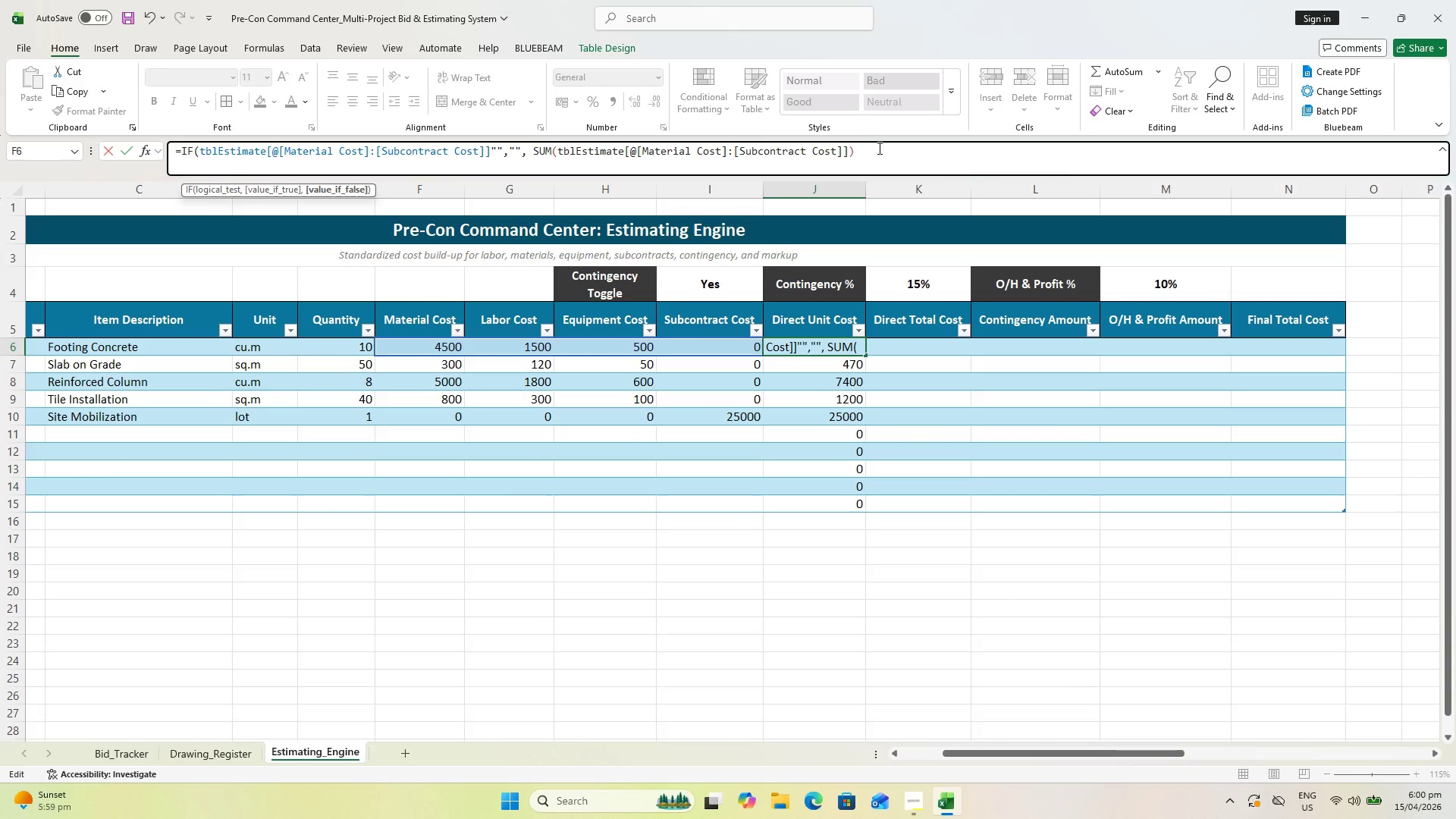 
key(Shift+0)
 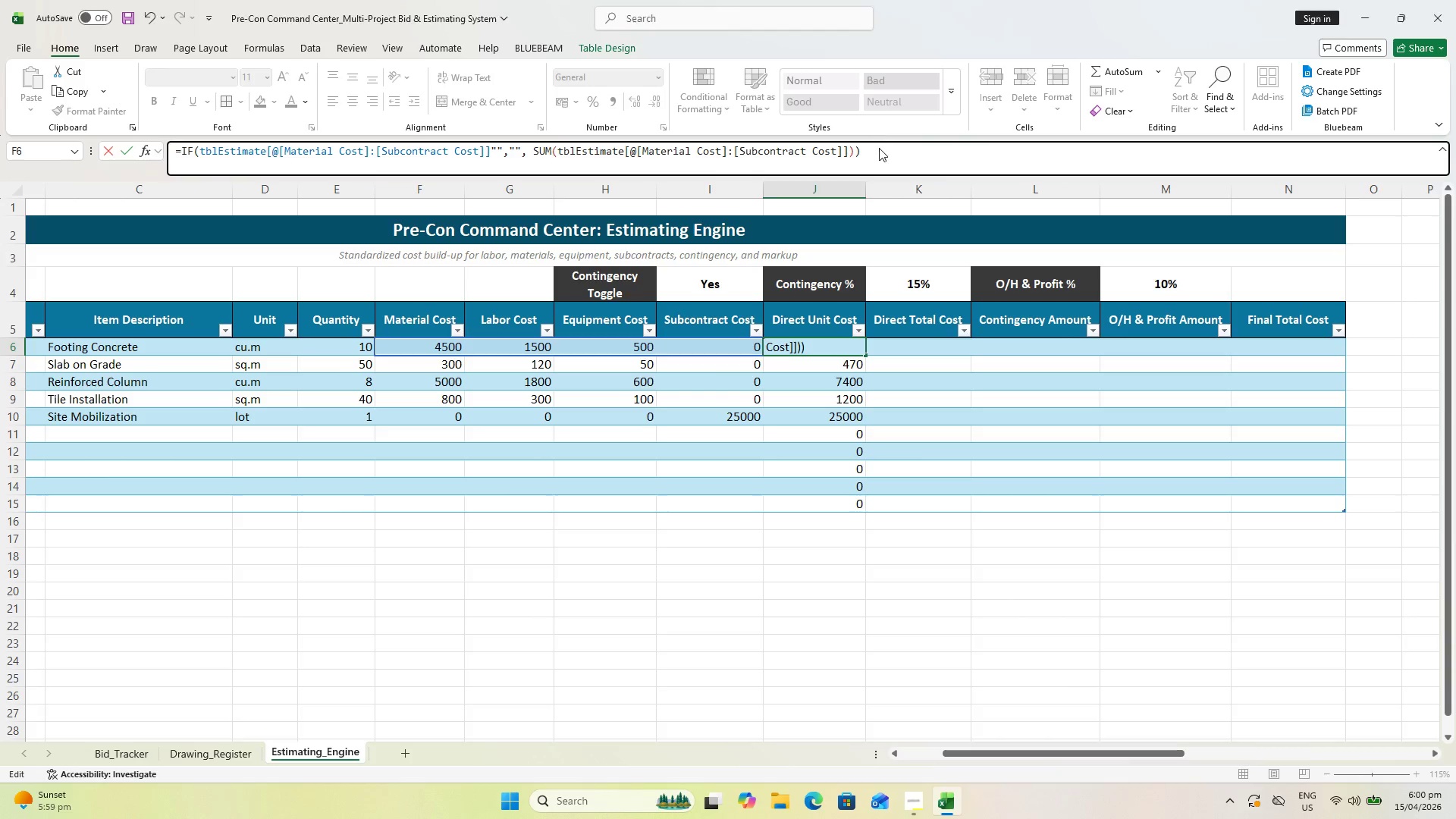 
key(Enter)
 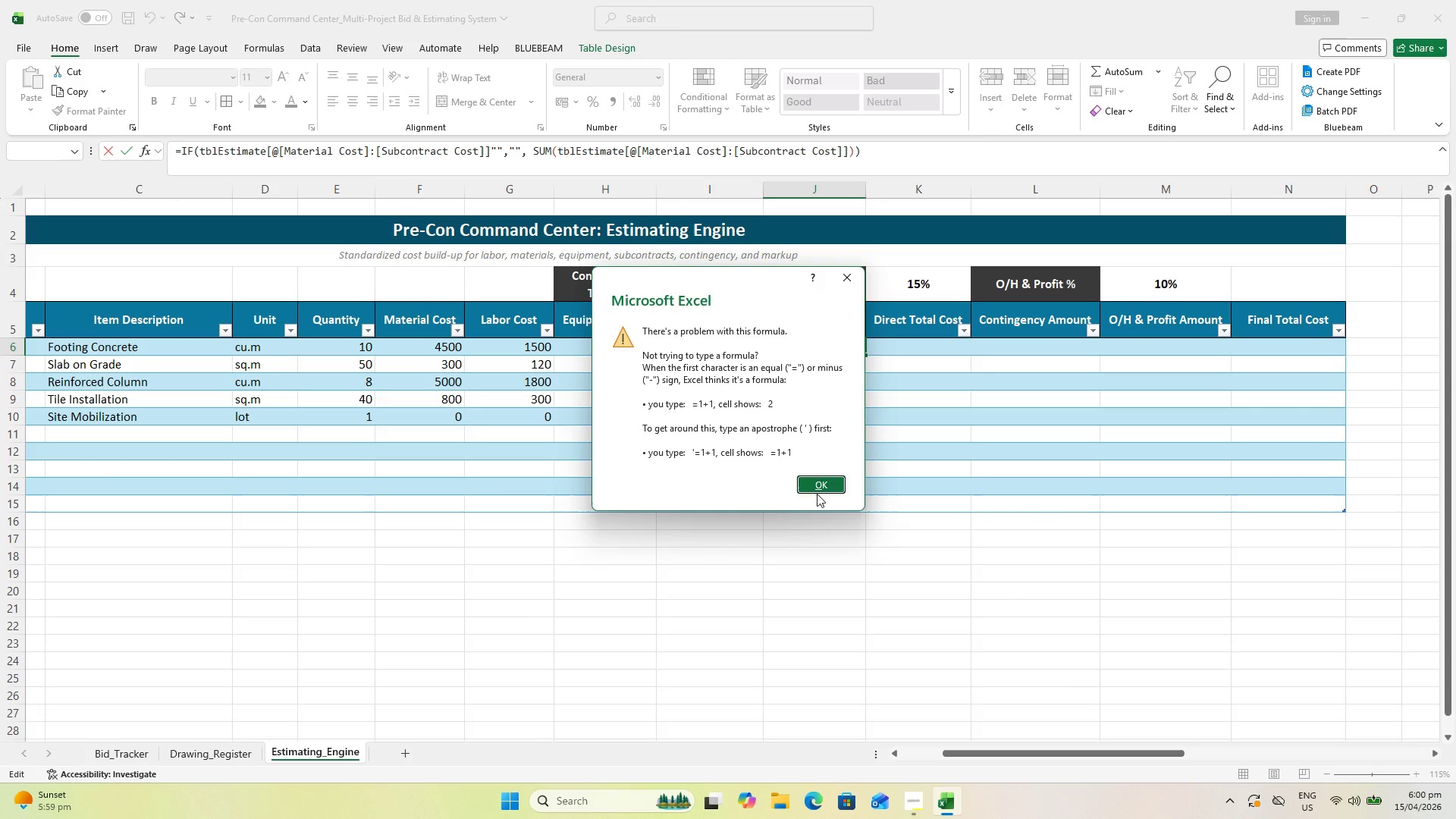 
left_click([820, 485])
 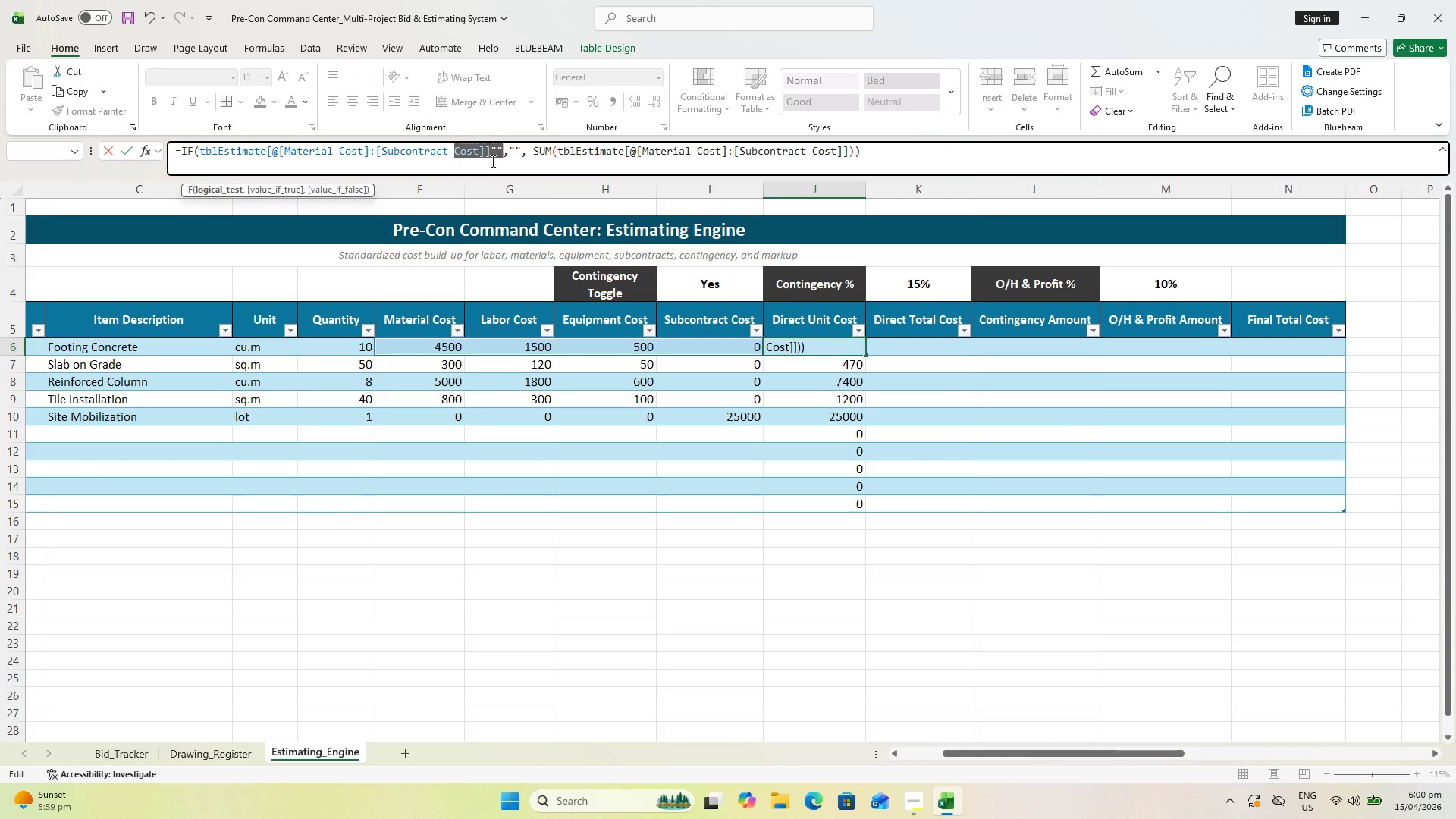 
left_click([494, 154])
 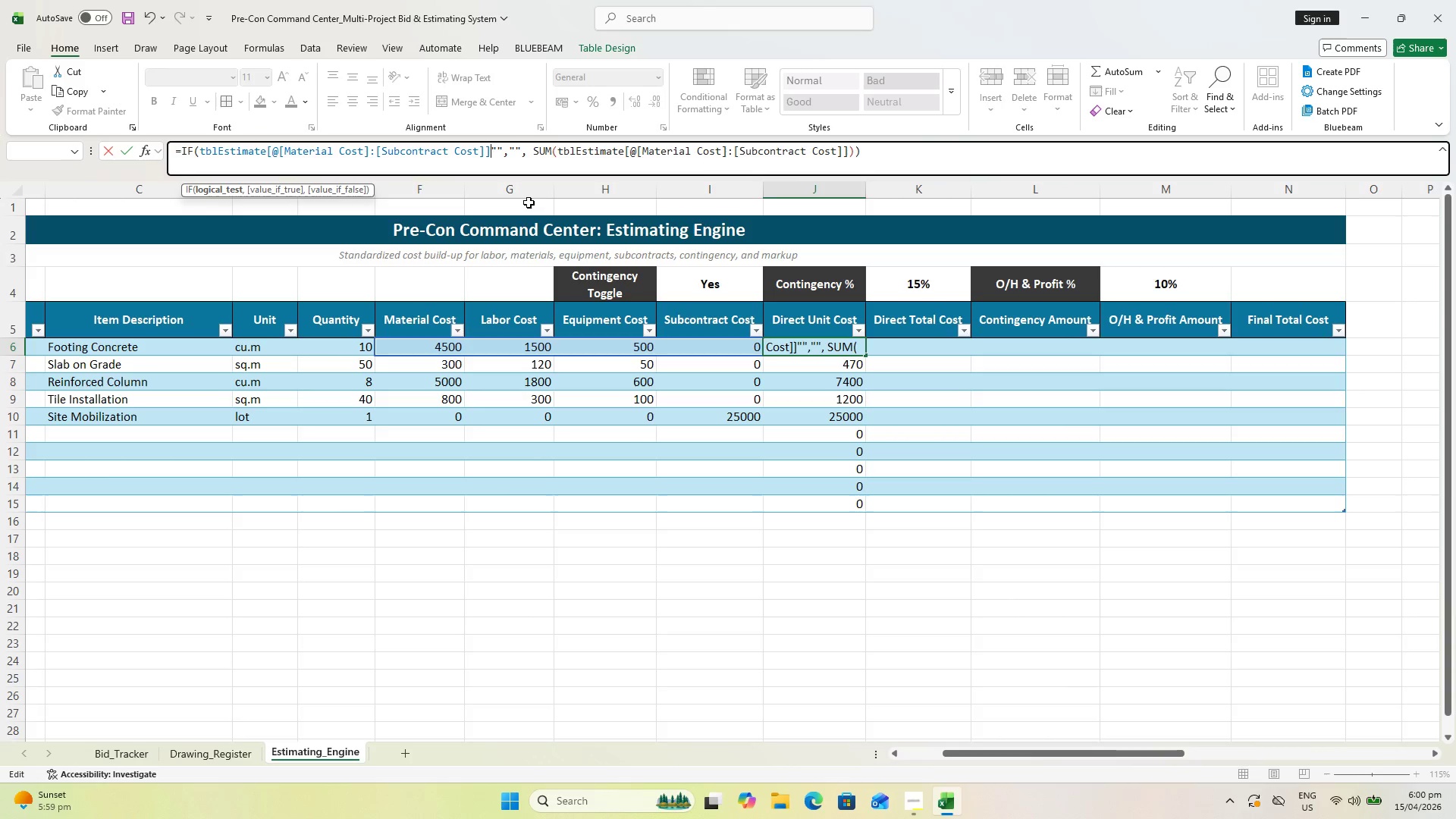 
key(Equal)
 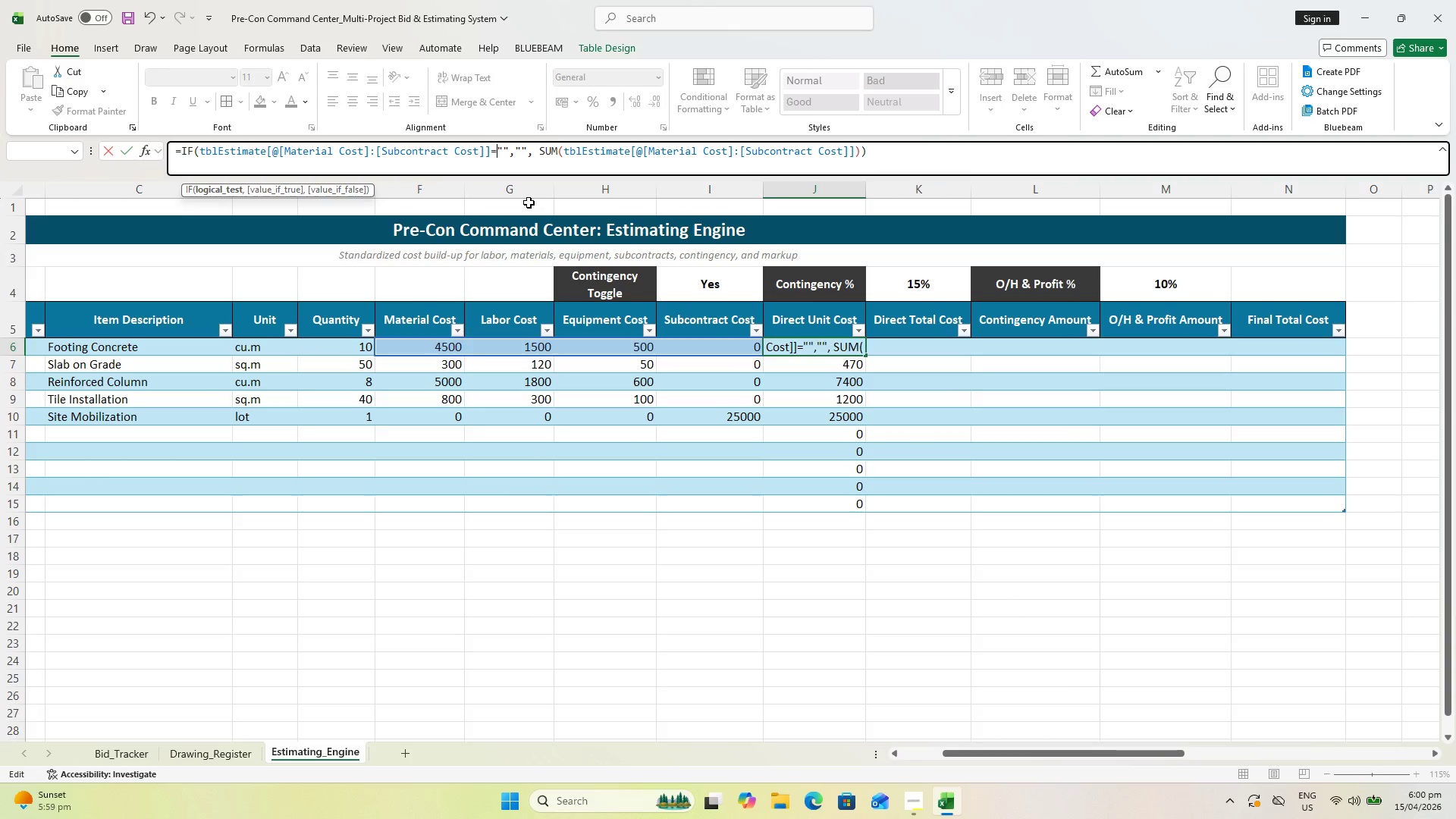 
key(Enter)
 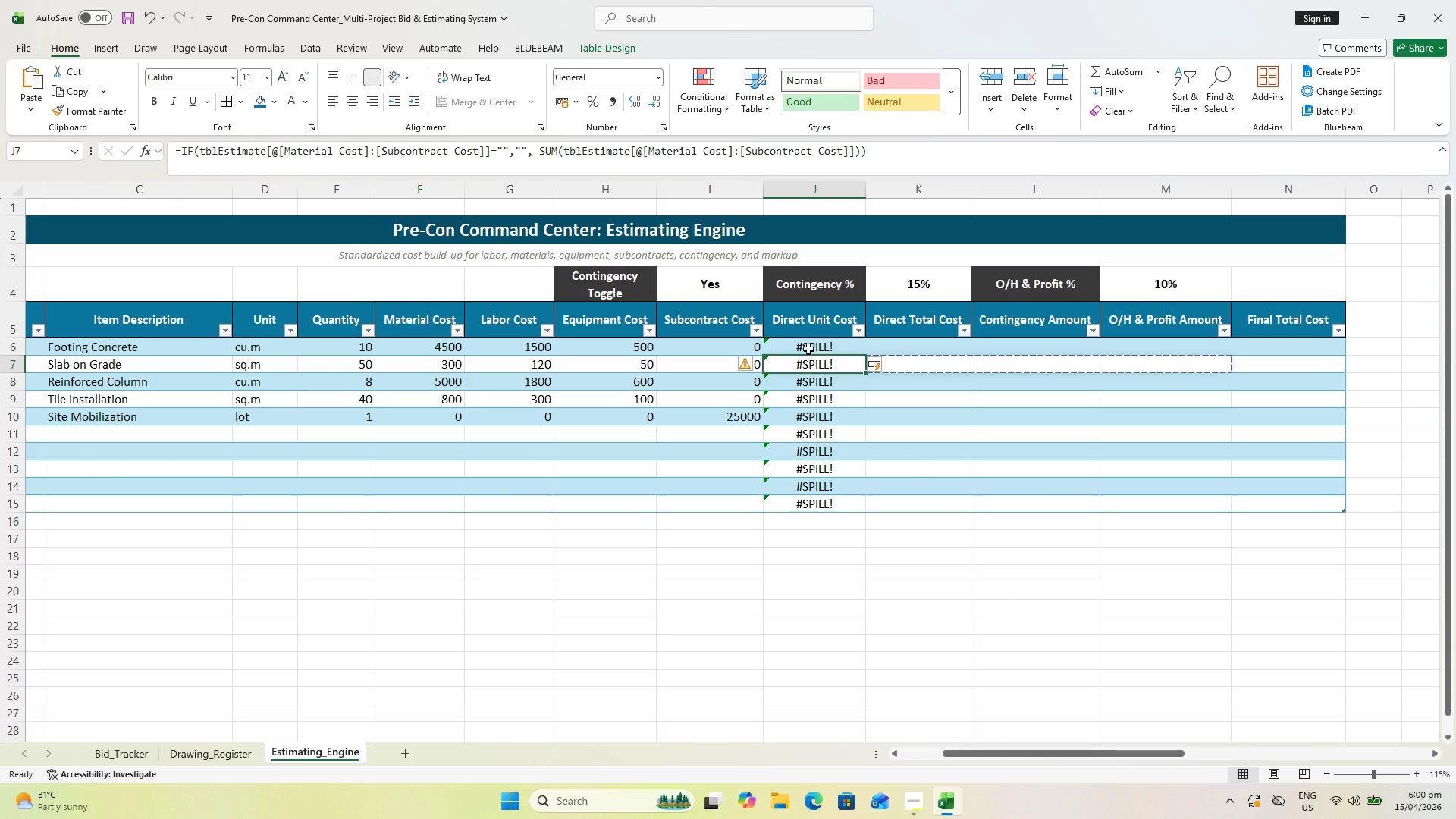 
double_click([808, 347])
 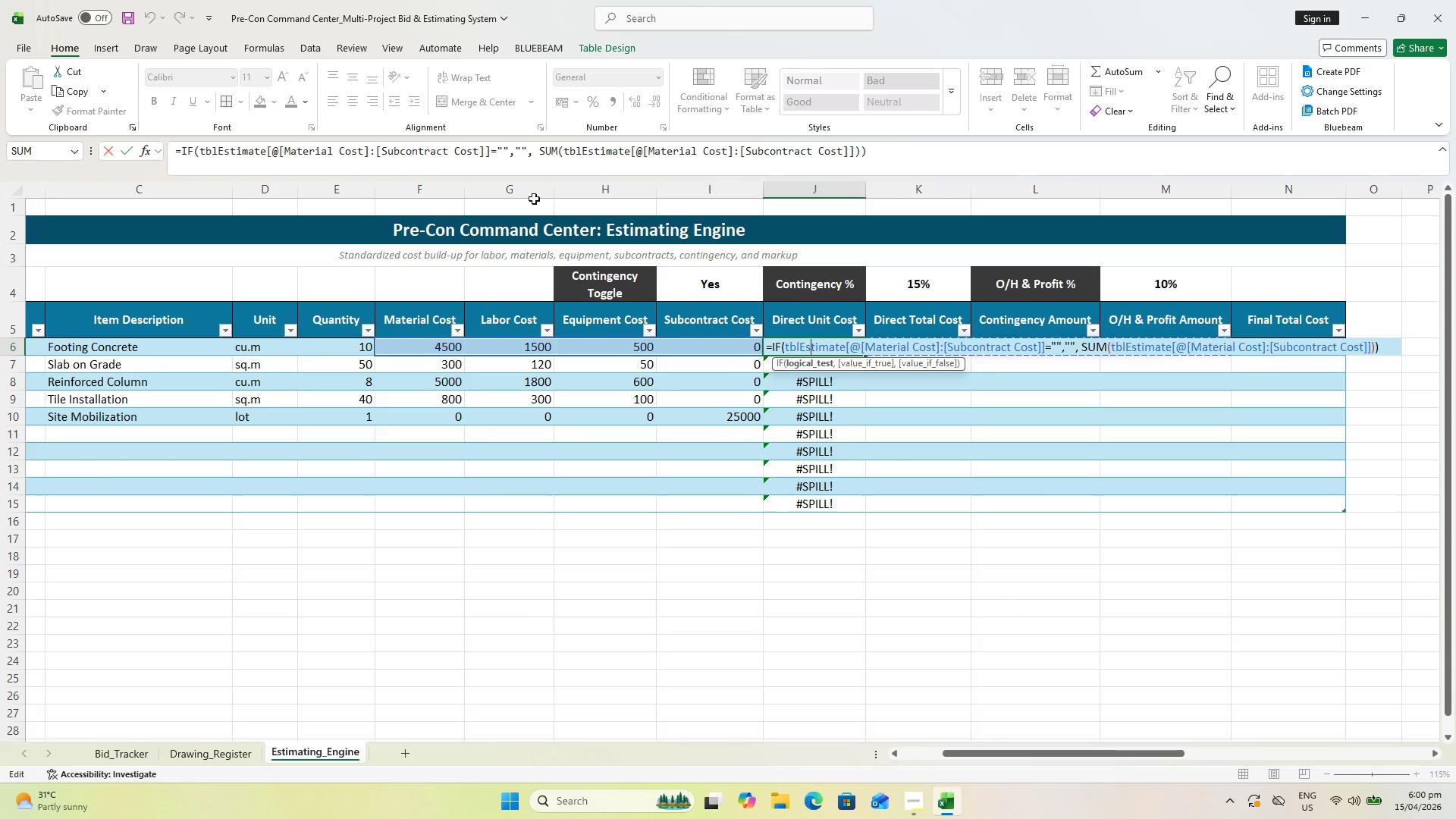 
key(Escape)
 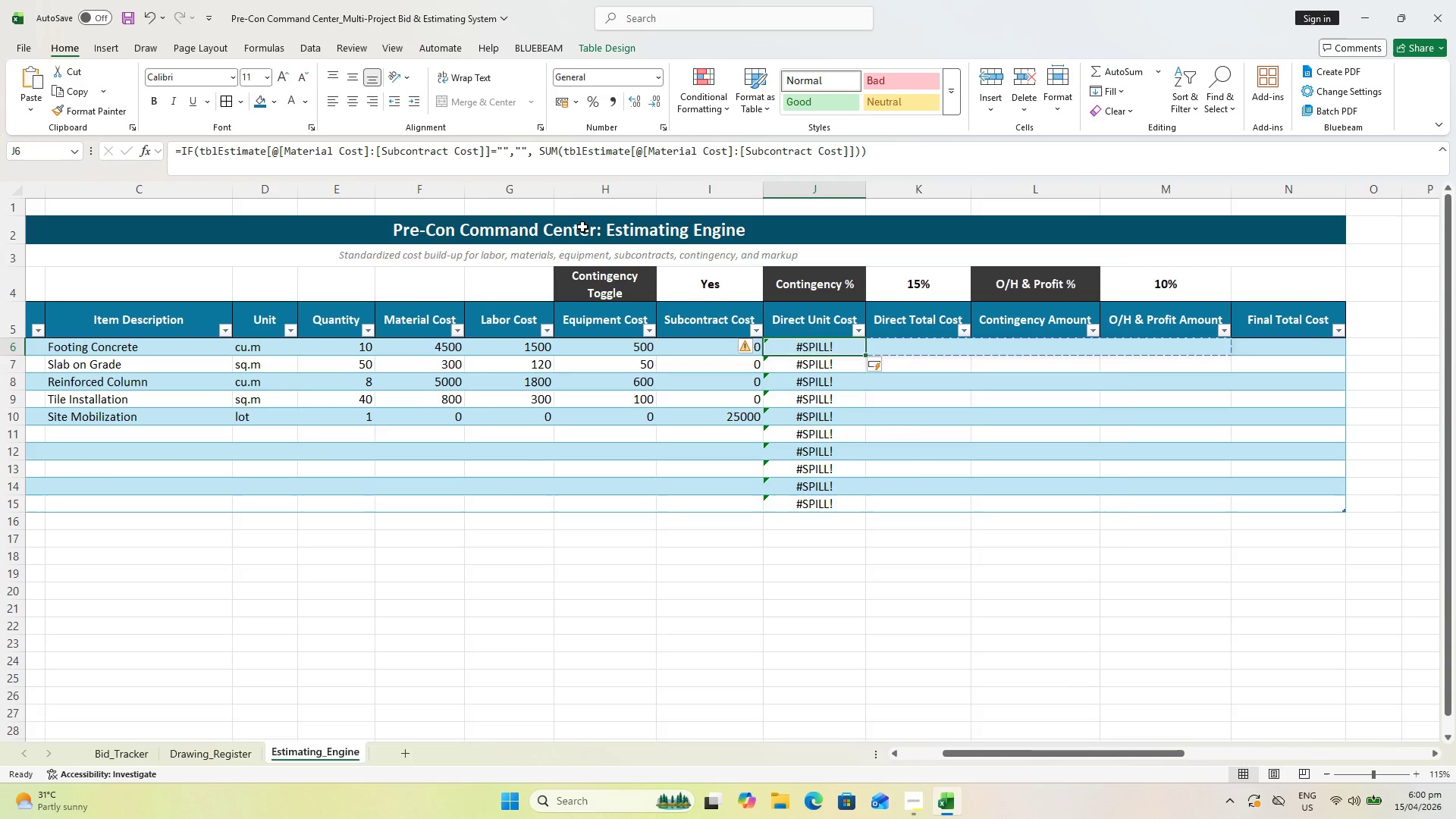 
key(Alt+Tab)
 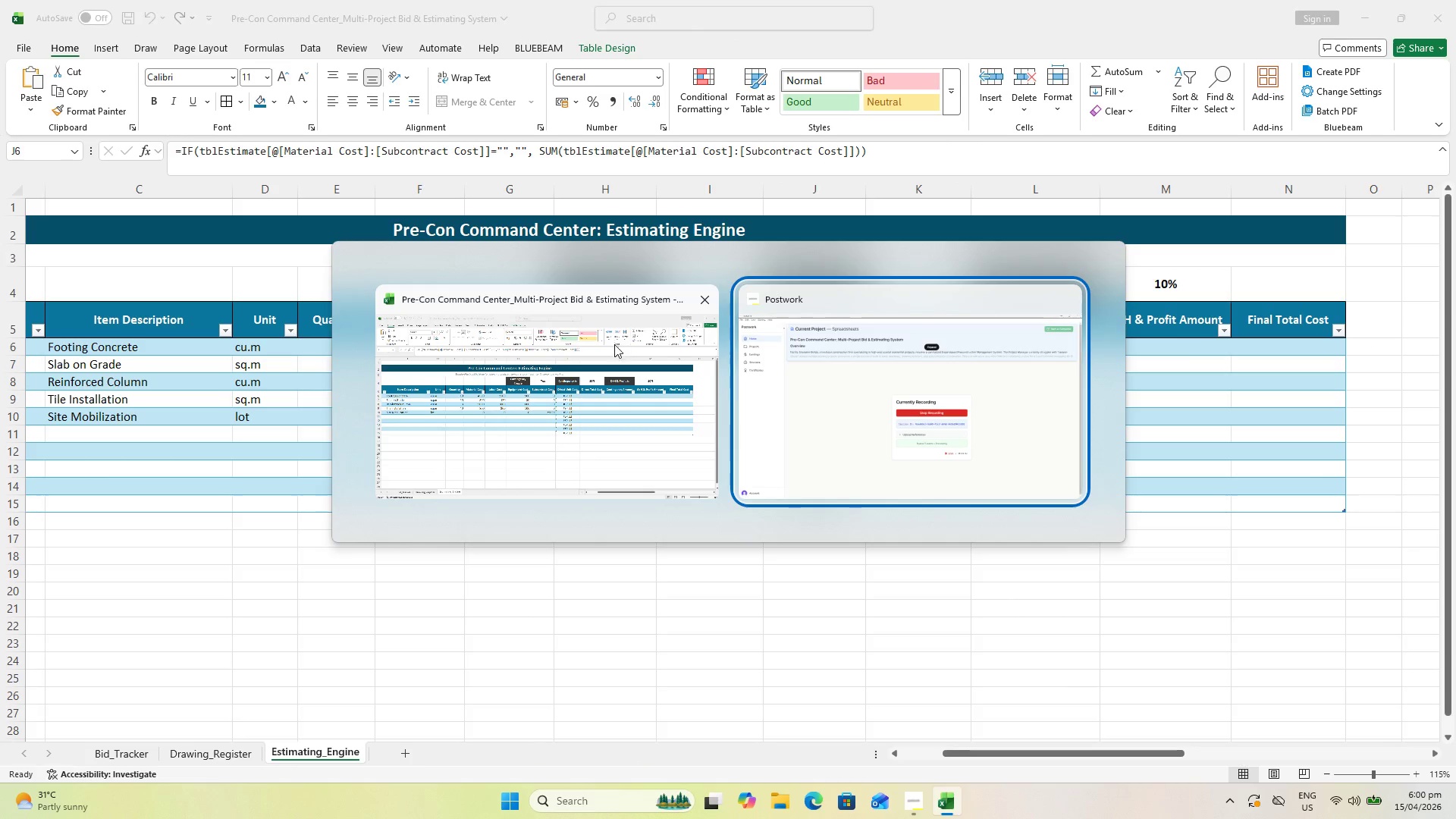 
key(Alt+AltLeft)